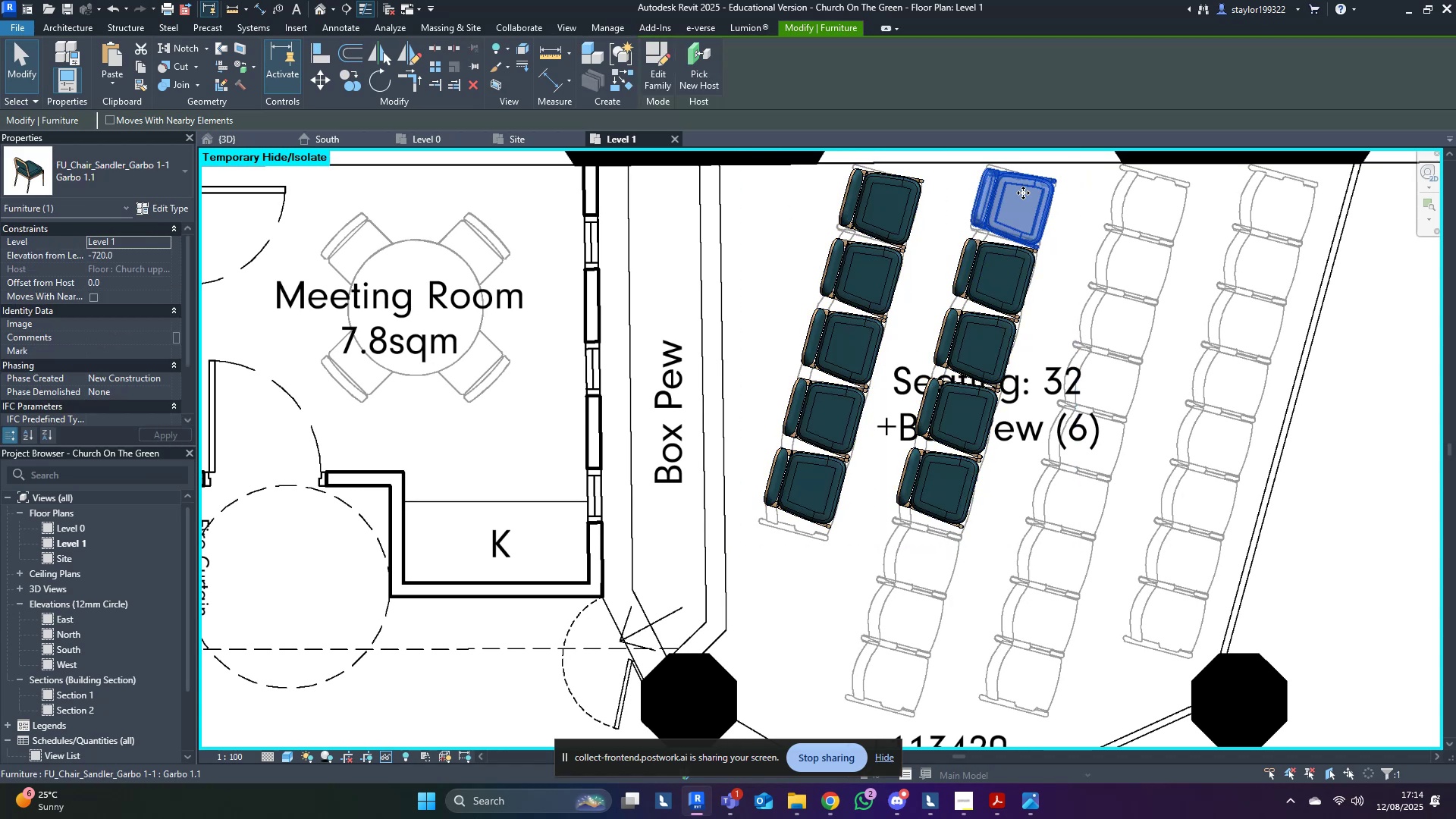 
hold_key(key=ControlLeft, duration=1.5)
double_click([988, 294])
 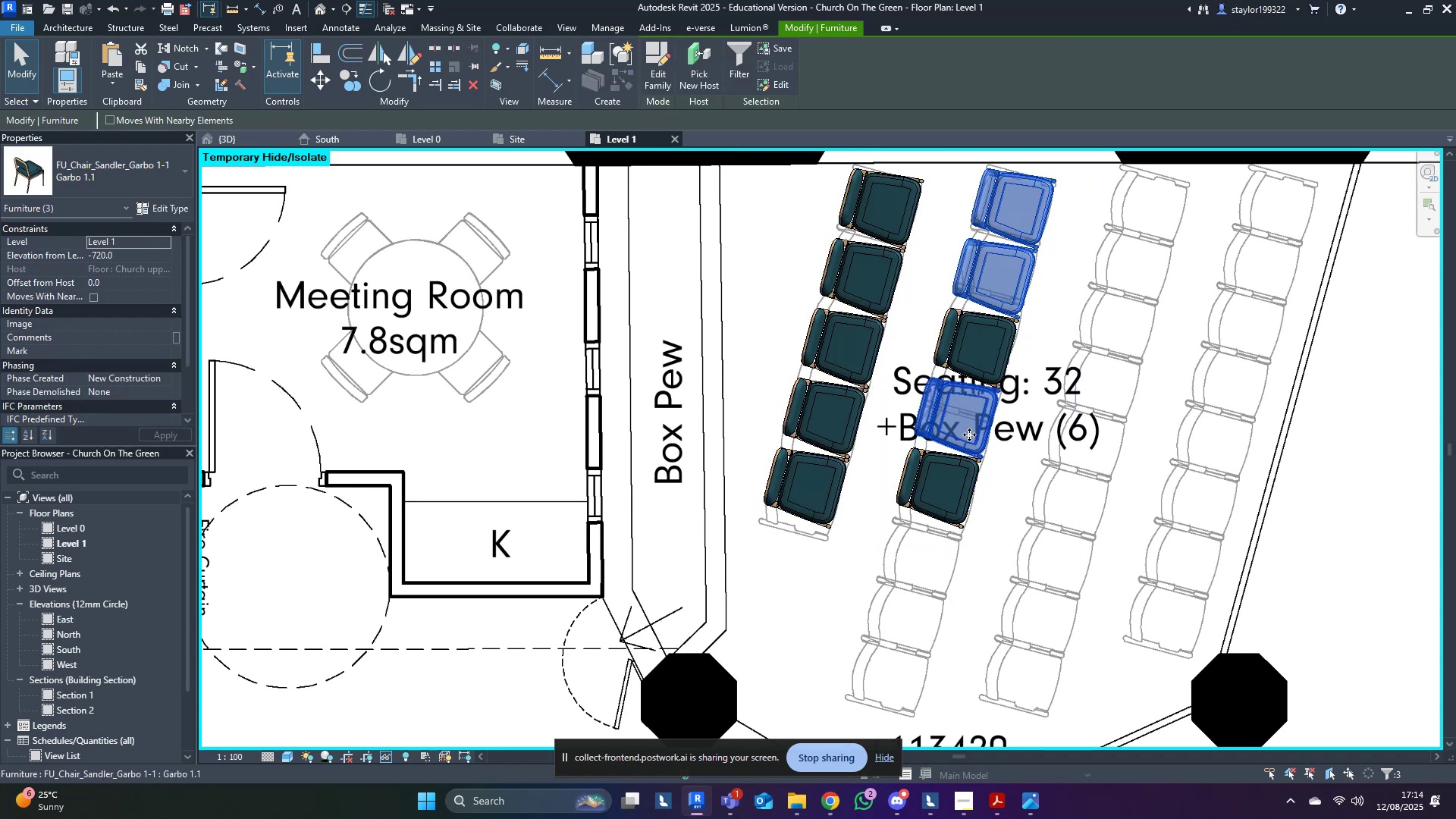 
left_click([983, 355])
 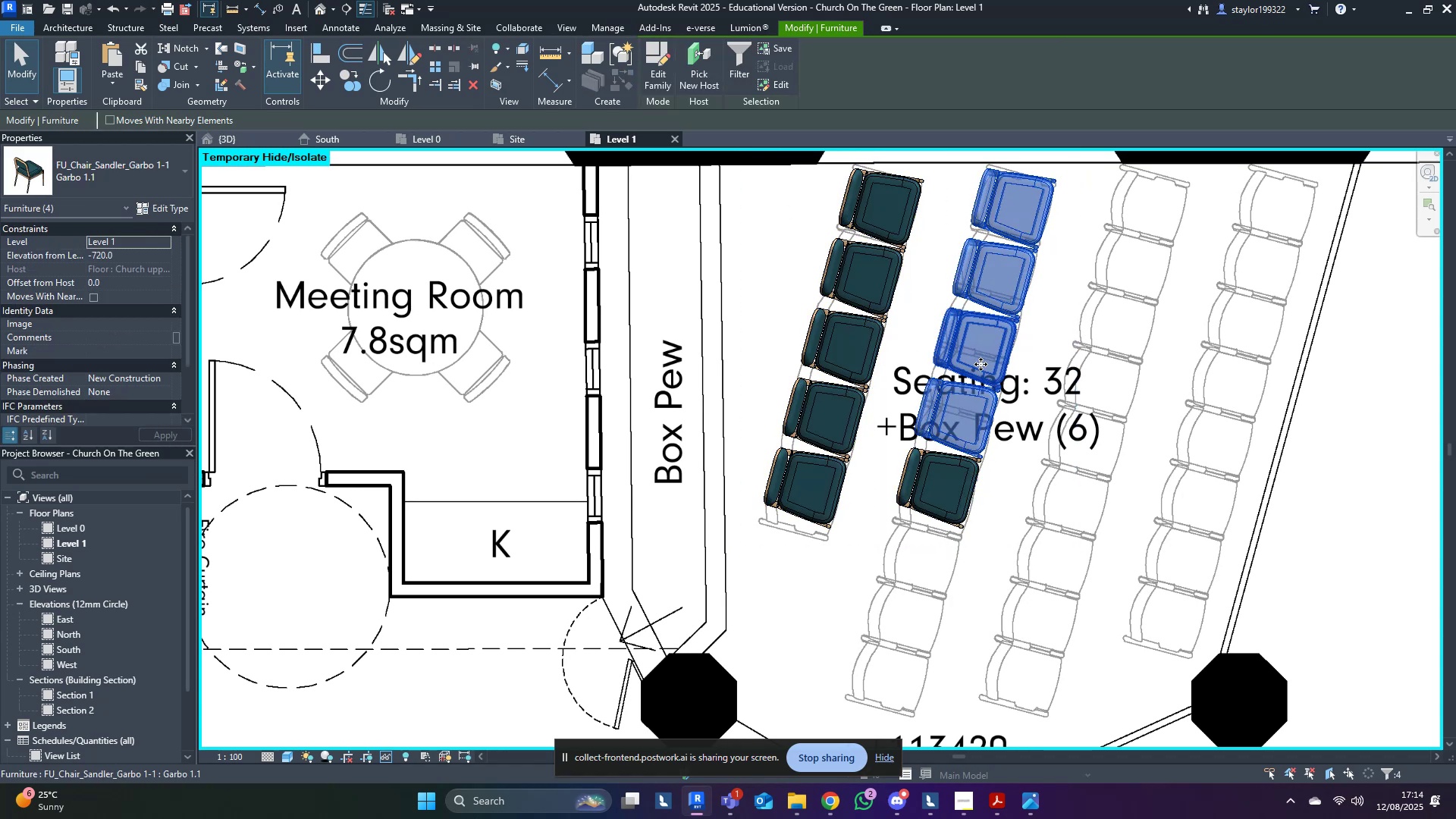 
key(Control+ControlLeft)
 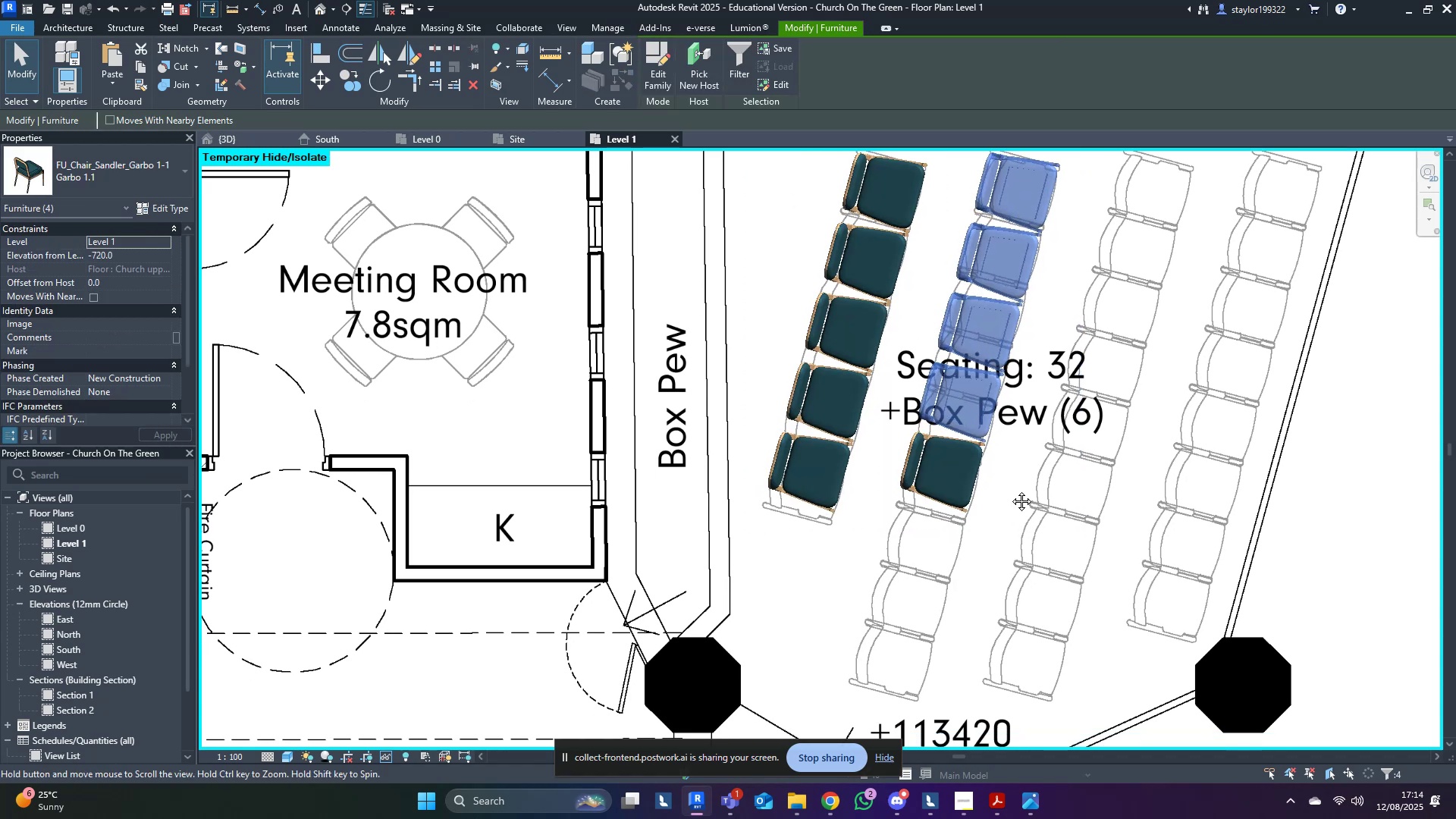 
scroll: coordinate [922, 567], scroll_direction: up, amount: 11.0
 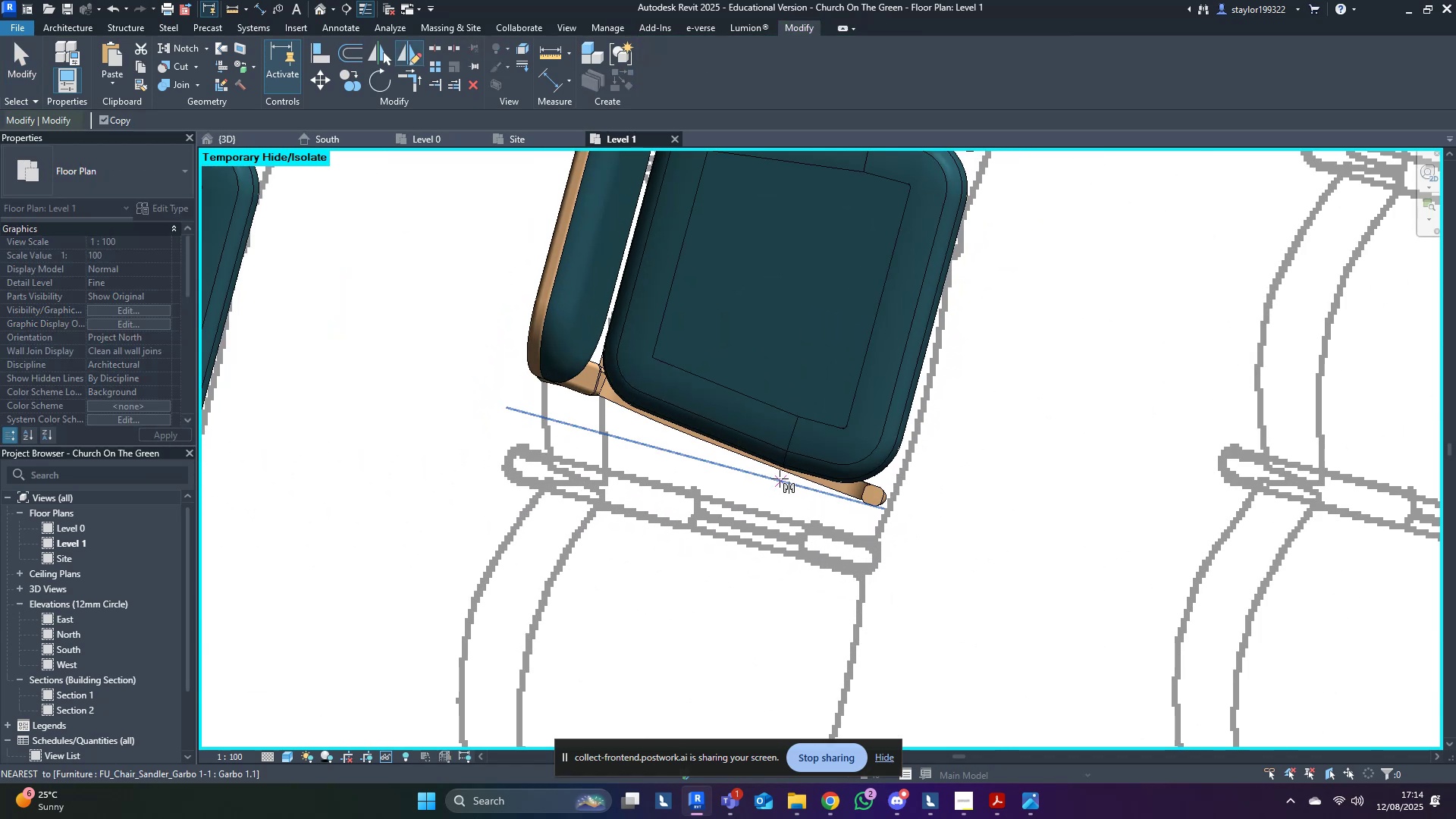 
type(dm)
 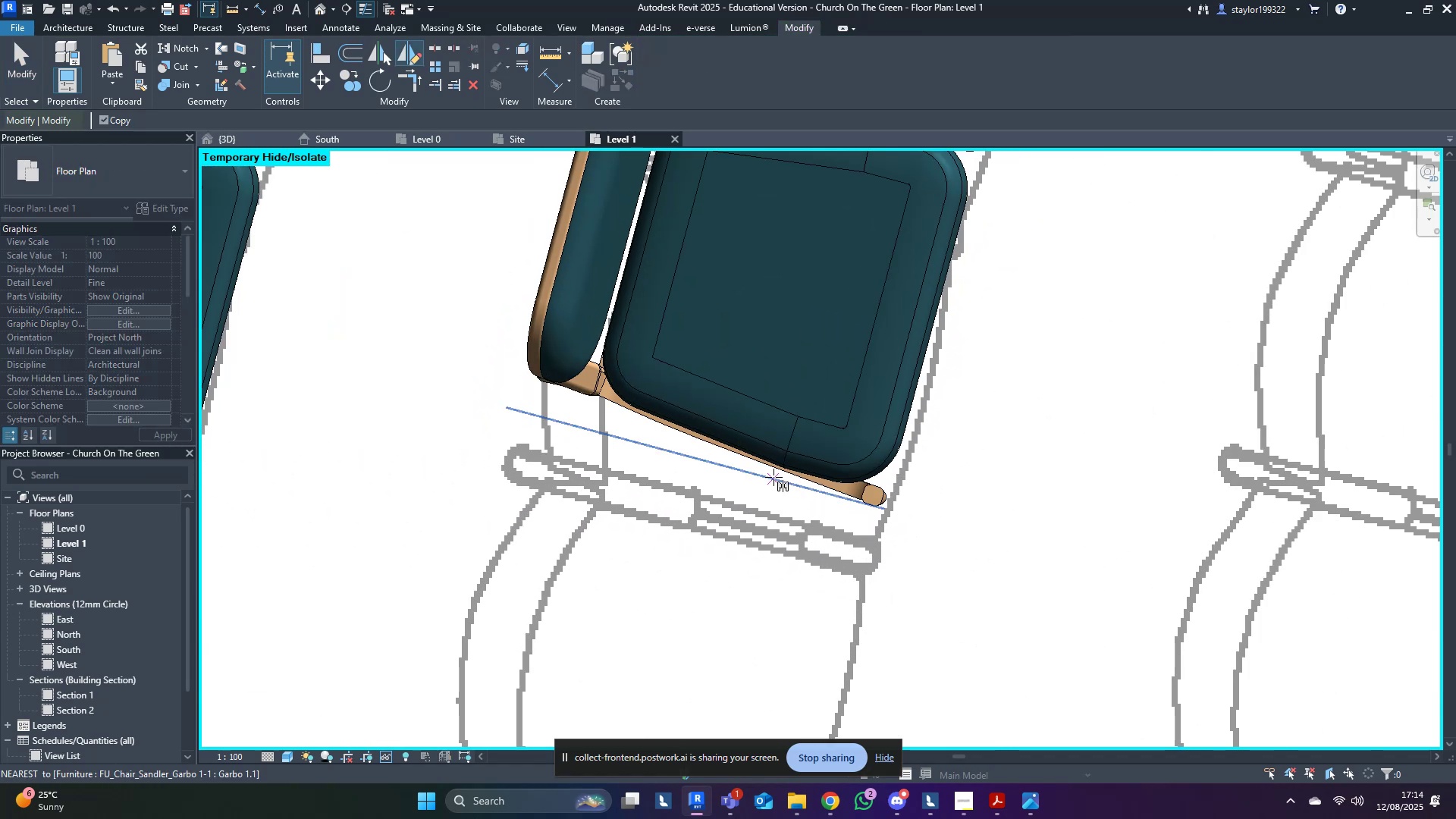 
left_click([774, 481])
 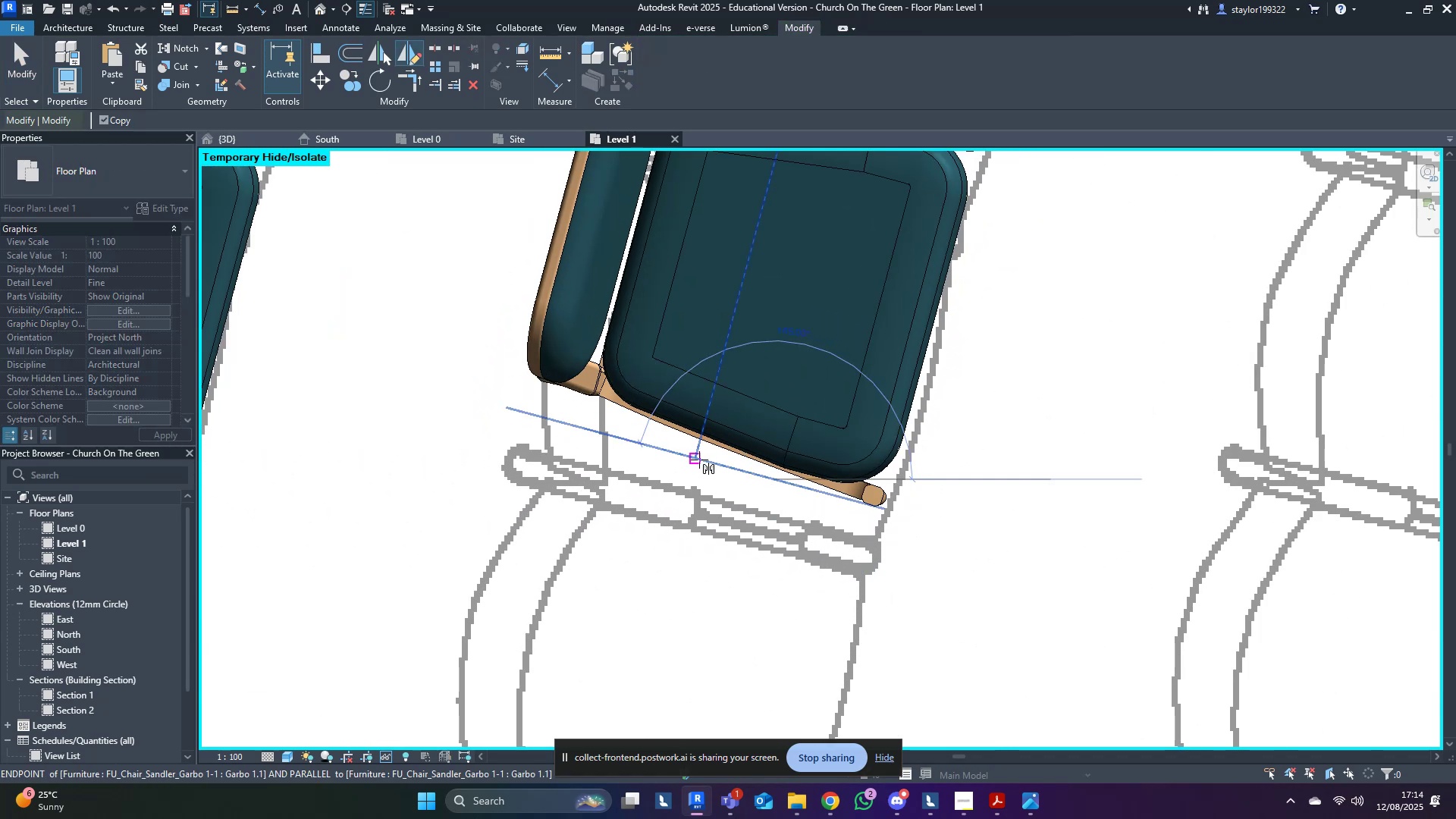 
left_click([699, 460])
 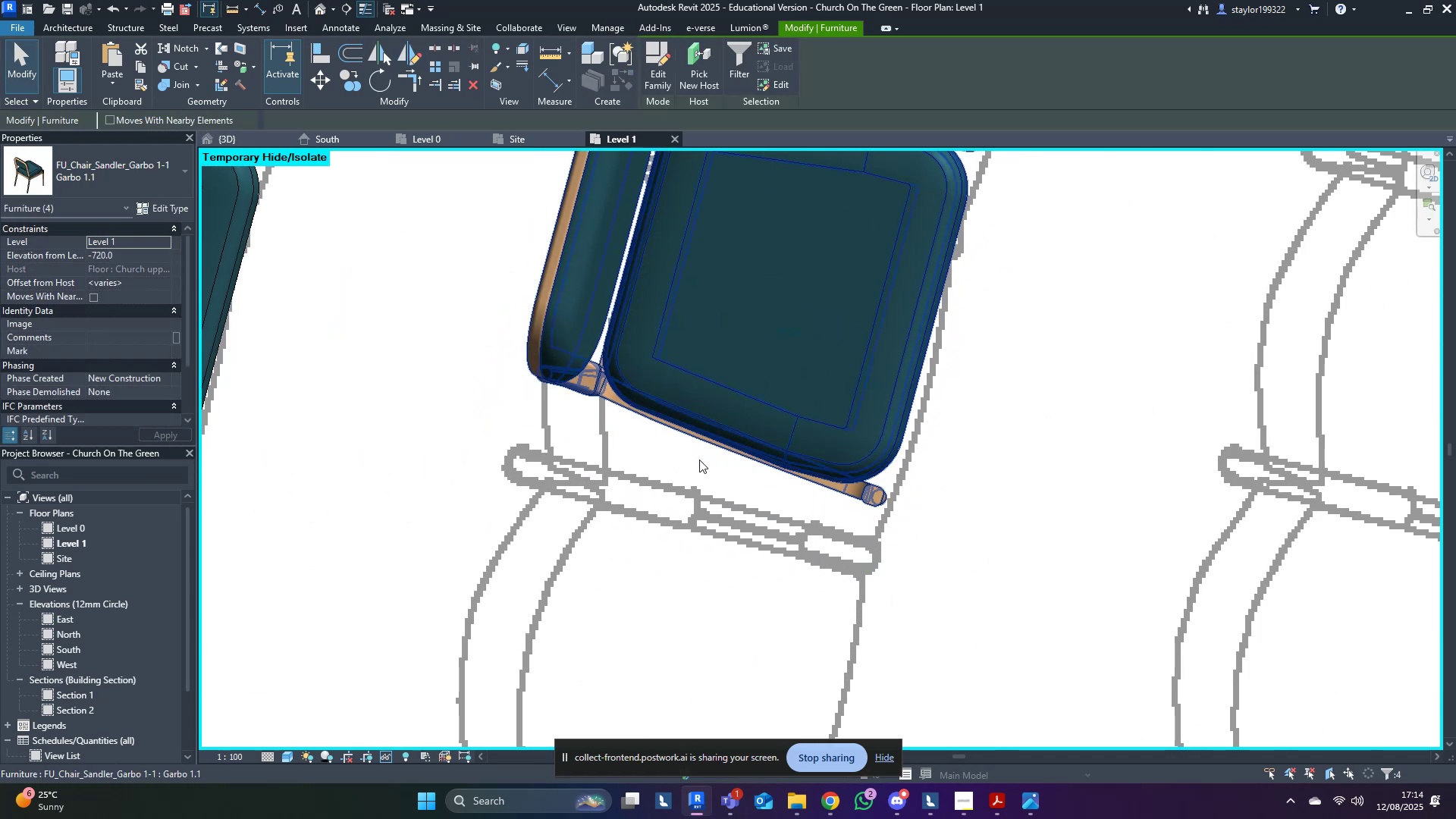 
scroll: coordinate [699, 459], scroll_direction: down, amount: 10.0
 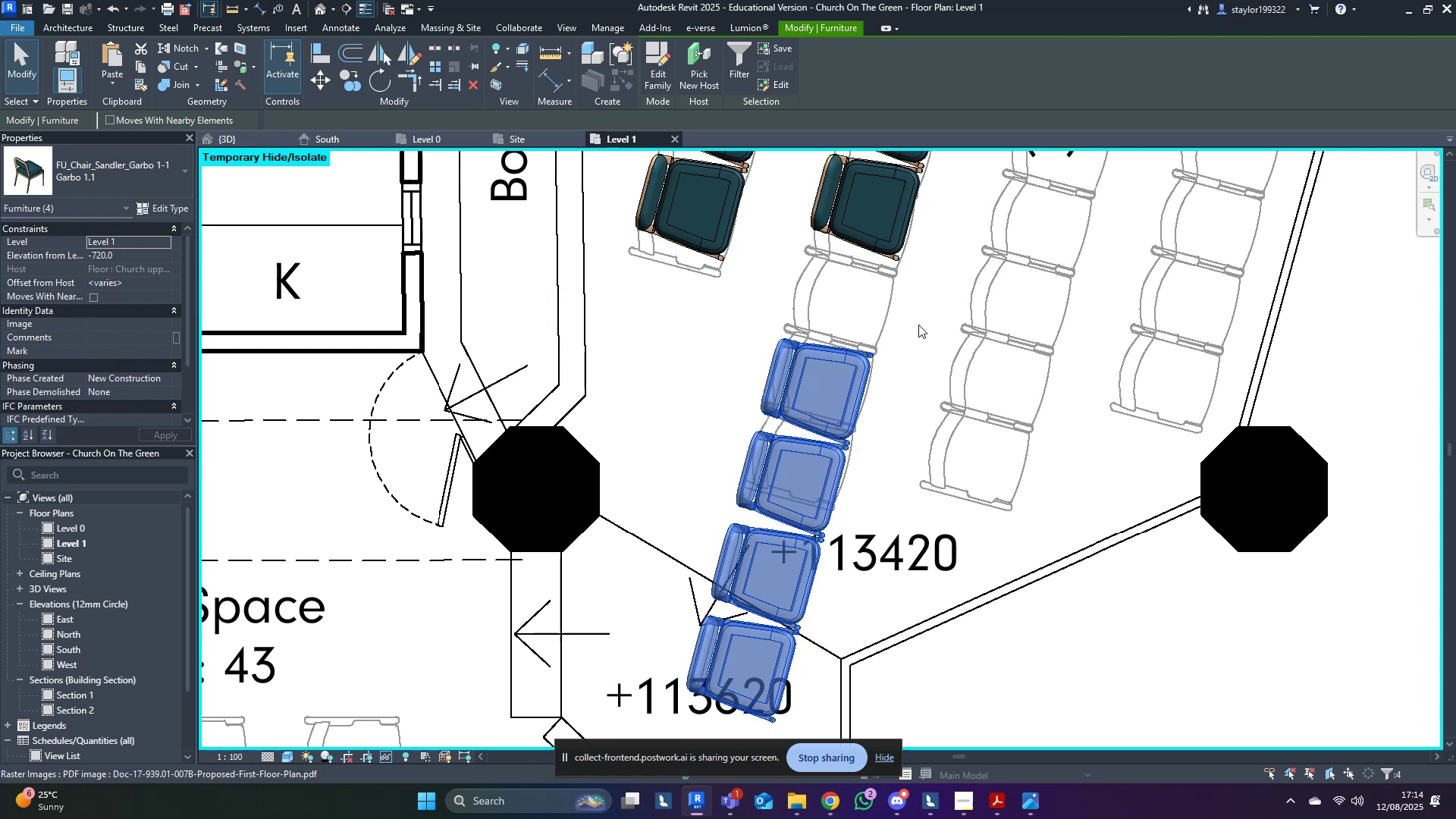 
scroll: coordinate [811, 414], scroll_direction: up, amount: 4.0
 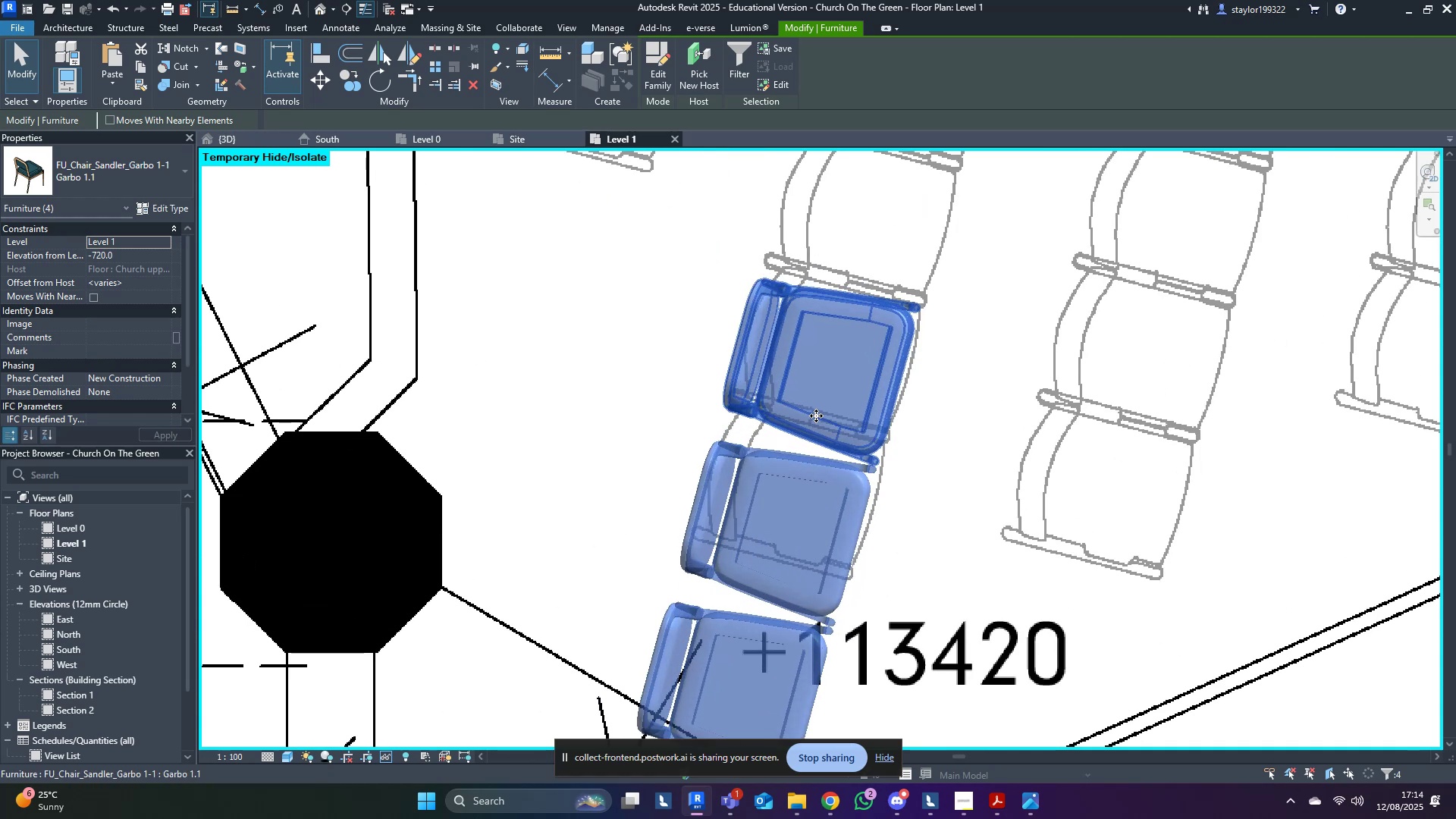 
left_click_drag(start_coordinate=[816, 416], to_coordinate=[861, 269])
 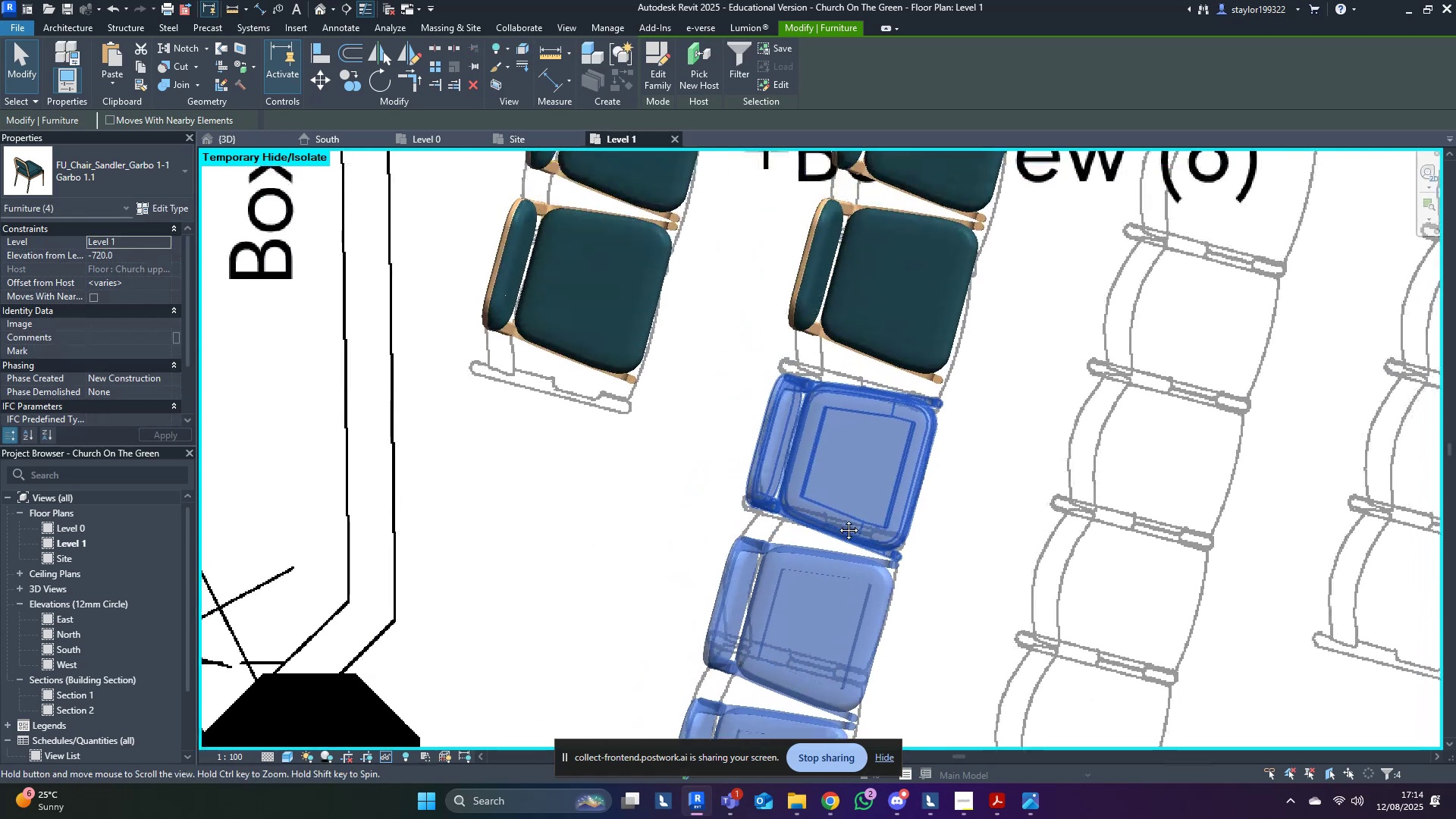 
scroll: coordinate [908, 443], scroll_direction: up, amount: 8.0
 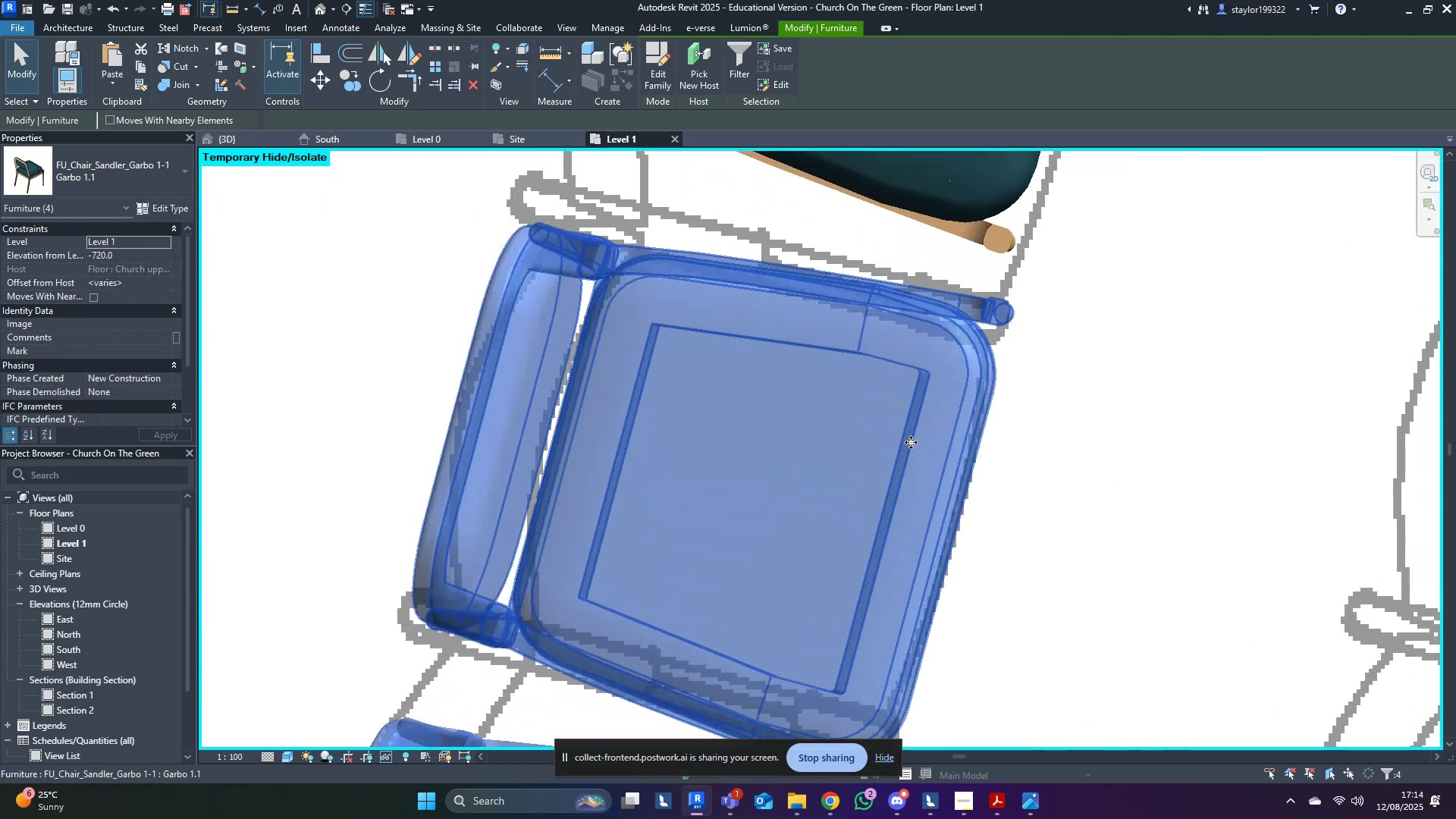 
left_click_drag(start_coordinate=[911, 442], to_coordinate=[905, 394])
 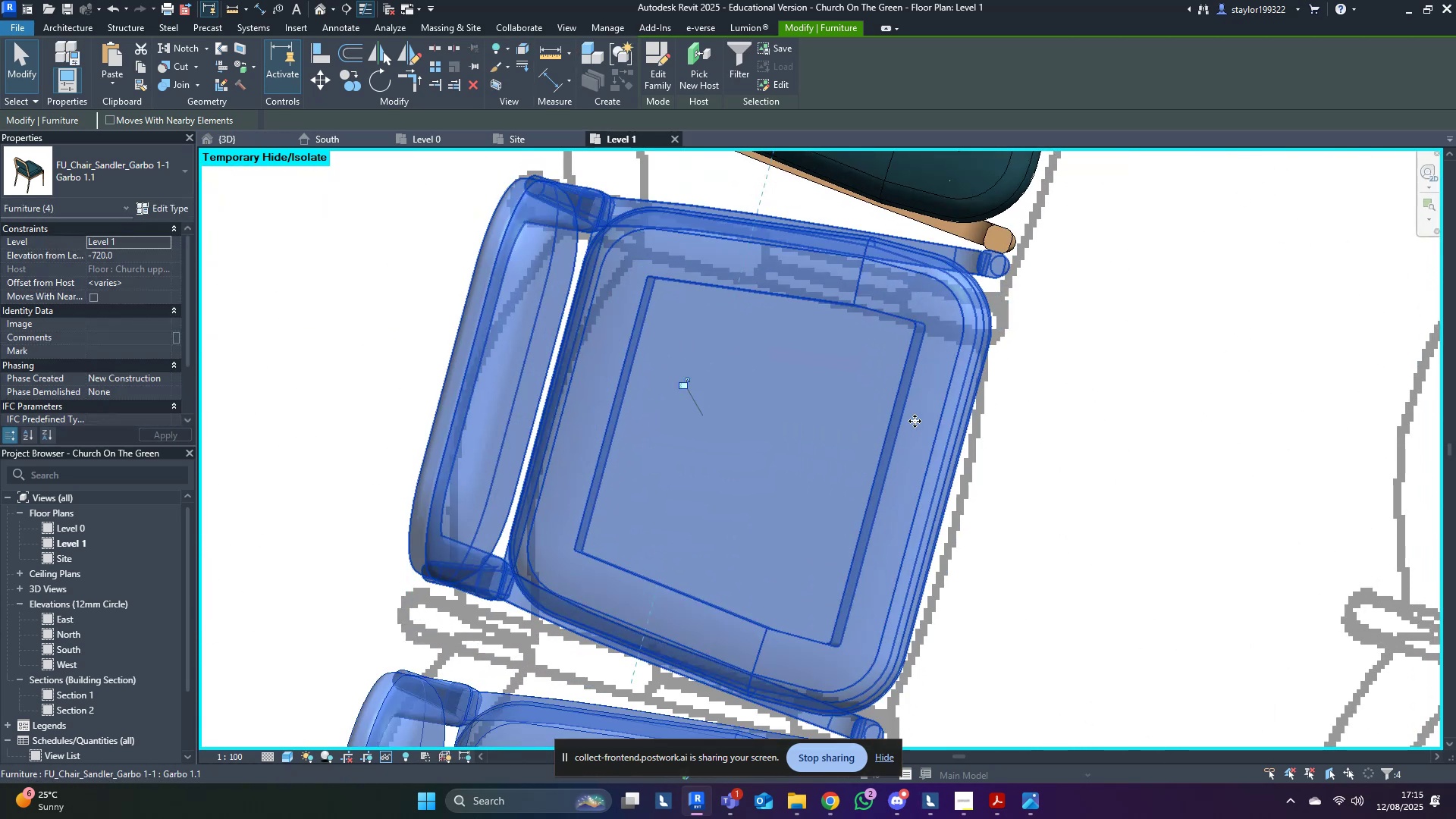 
scroll: coordinate [851, 491], scroll_direction: down, amount: 13.0
 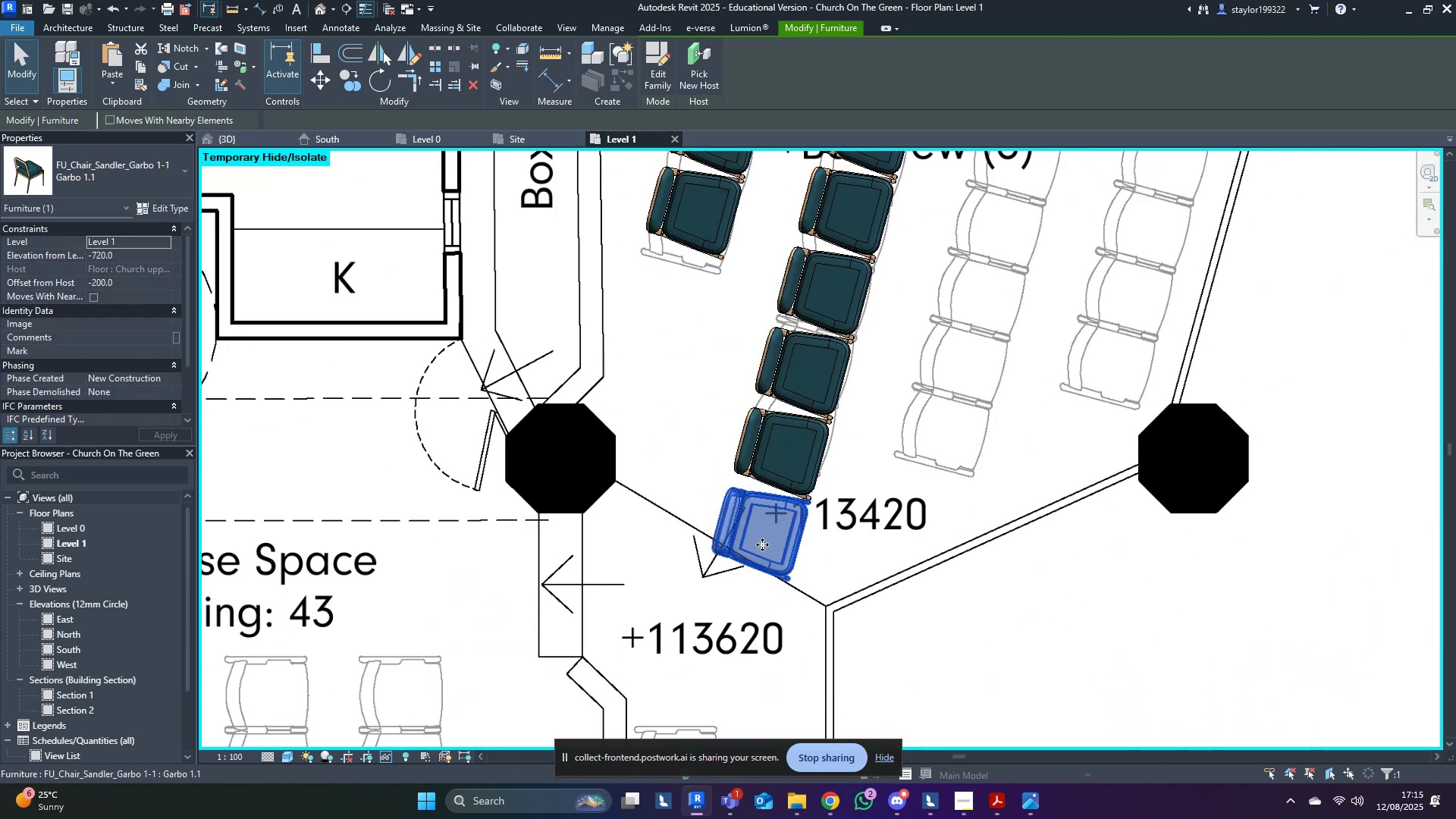 
key(Delete)
 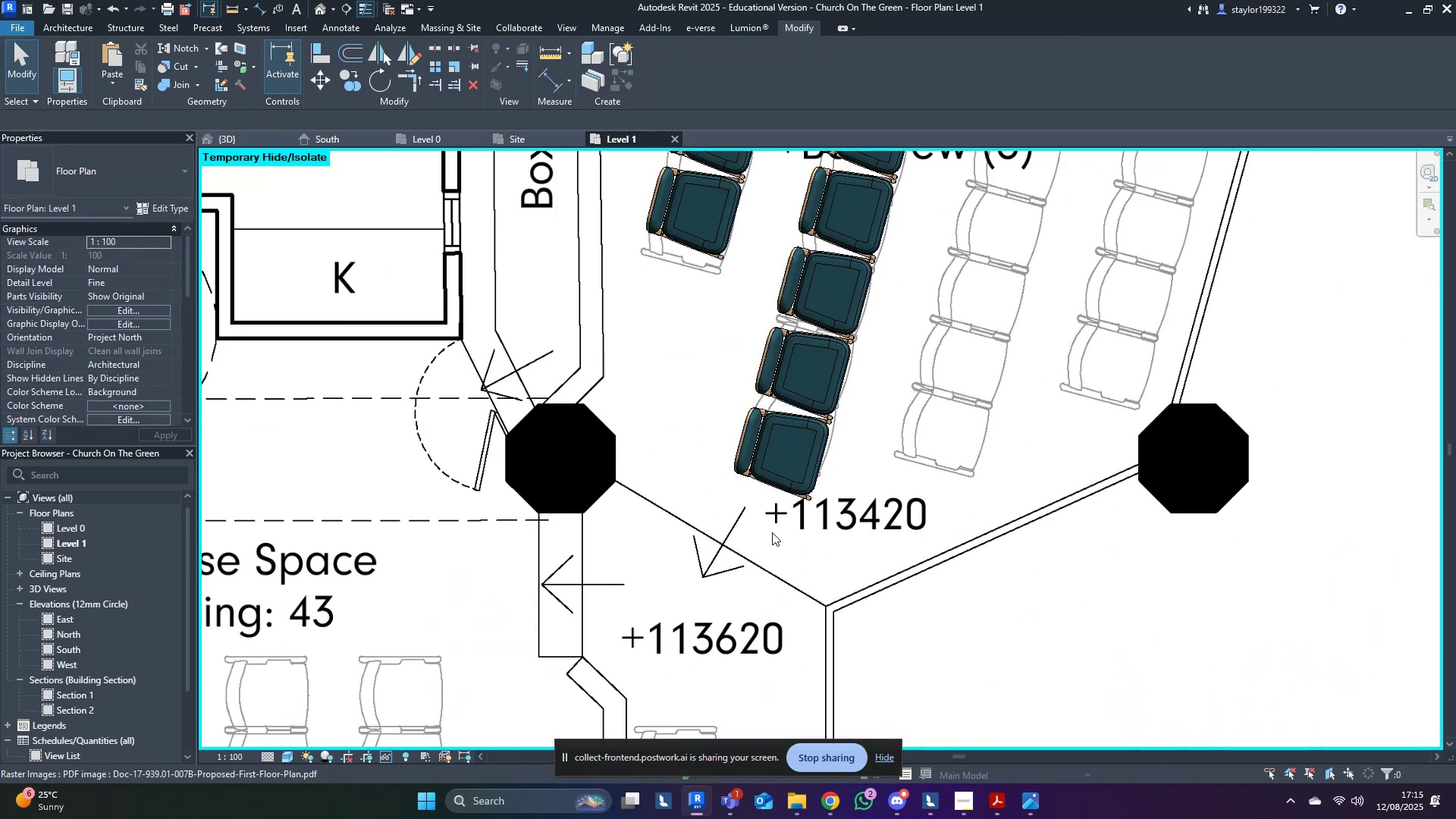 
scroll: coordinate [763, 548], scroll_direction: down, amount: 4.0
 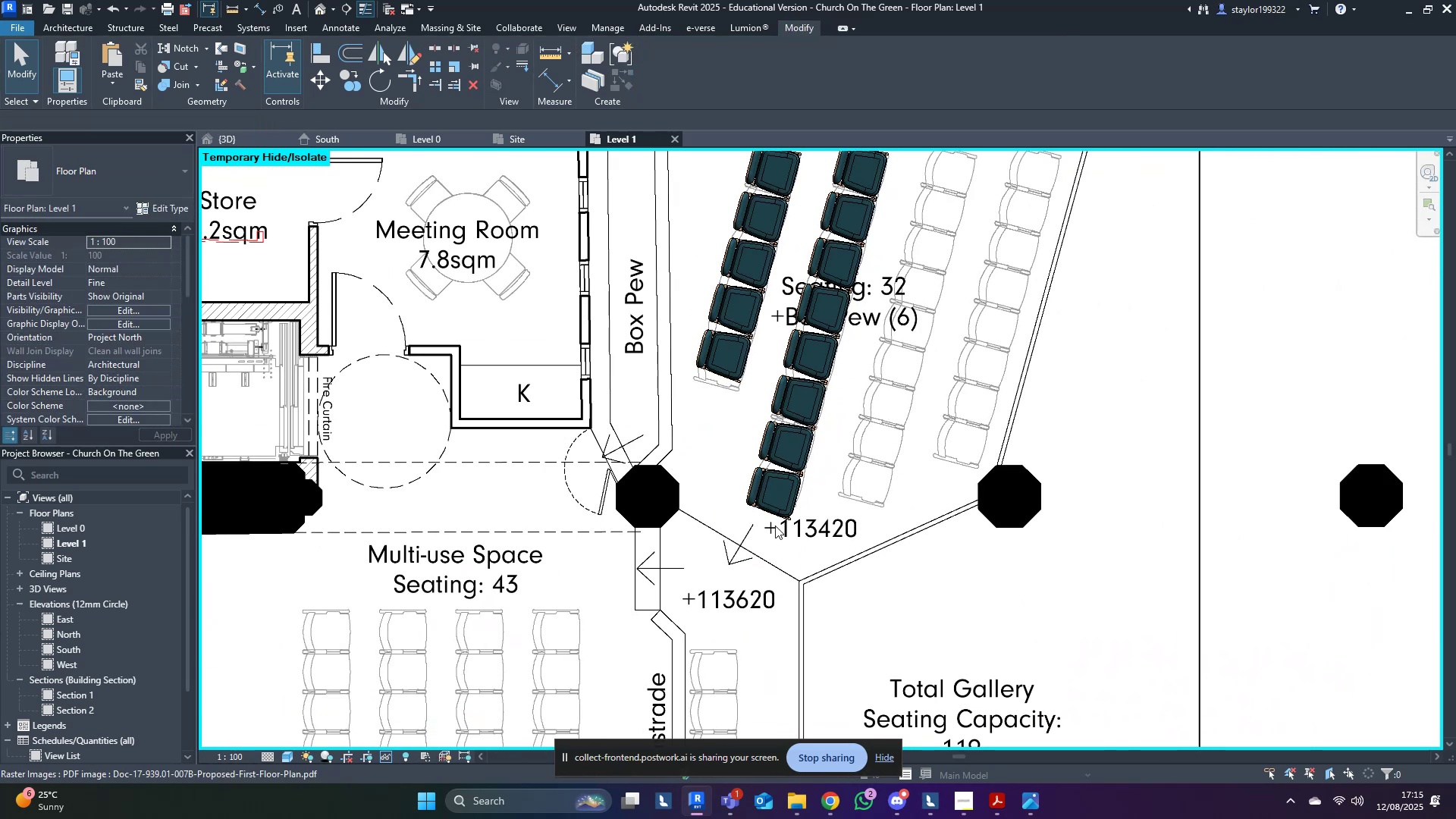 
left_click([777, 516])
 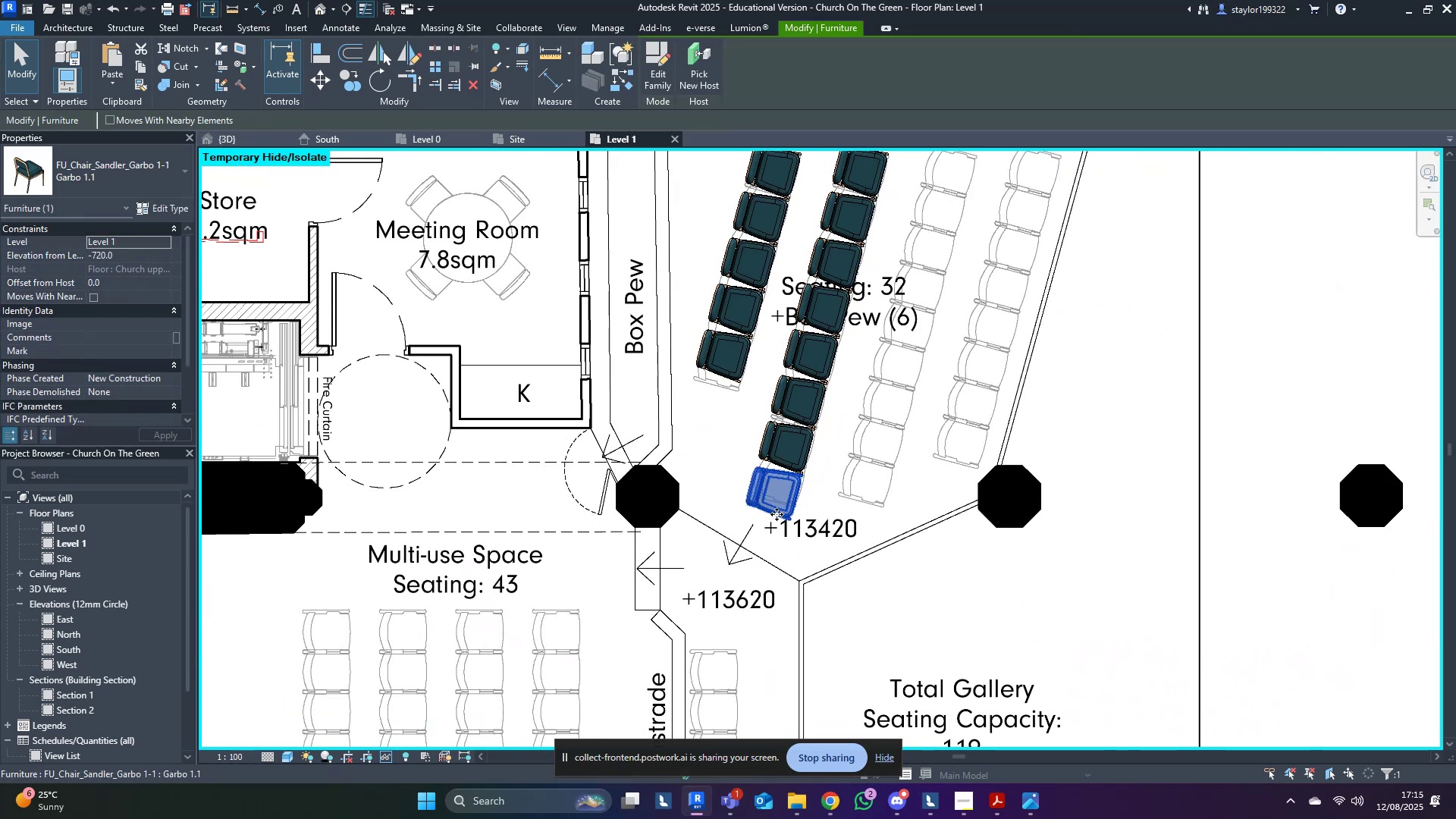 
hold_key(key=ControlLeft, duration=1.54)
left_click([802, 403])
 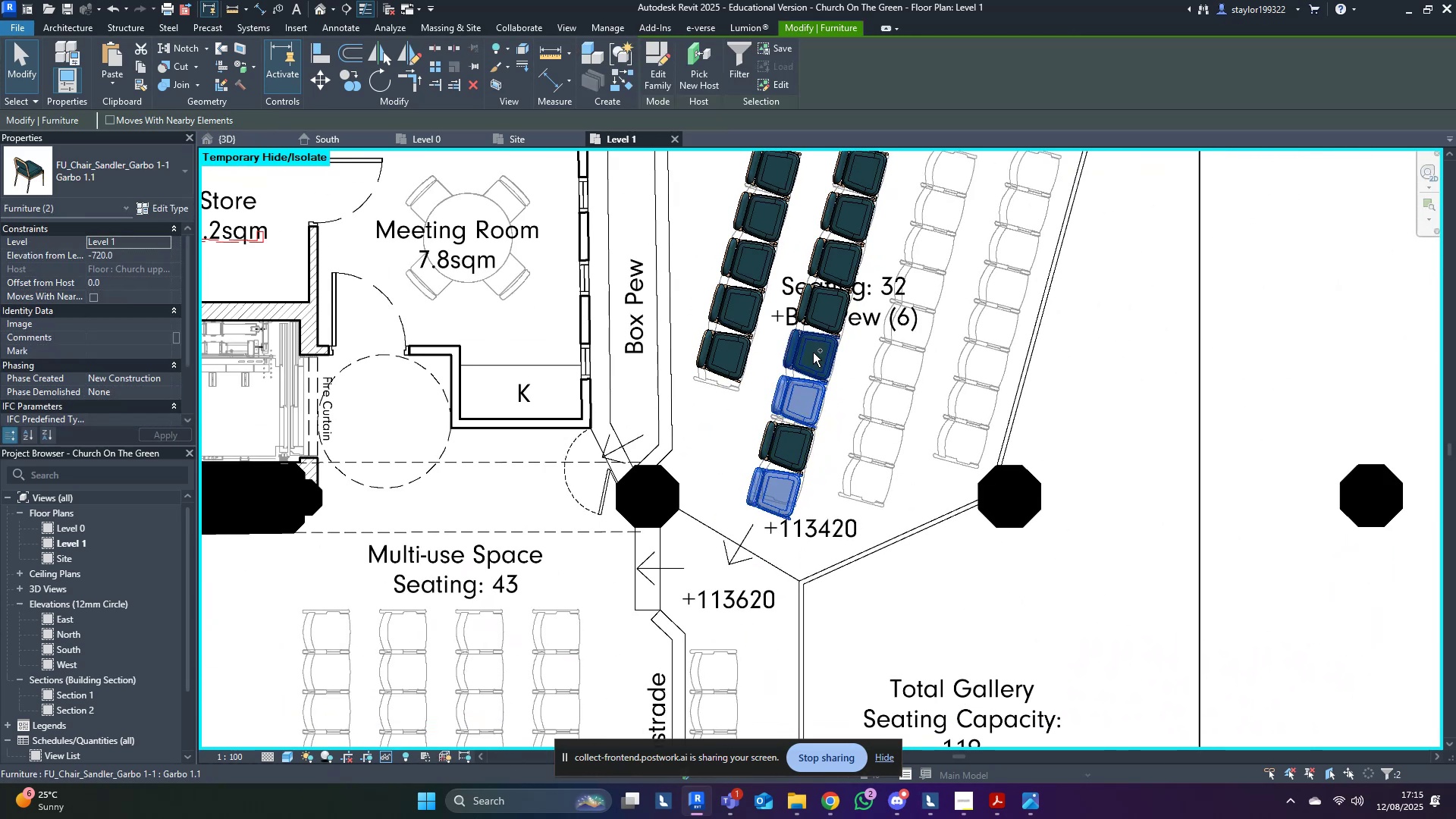 
double_click([814, 352])
 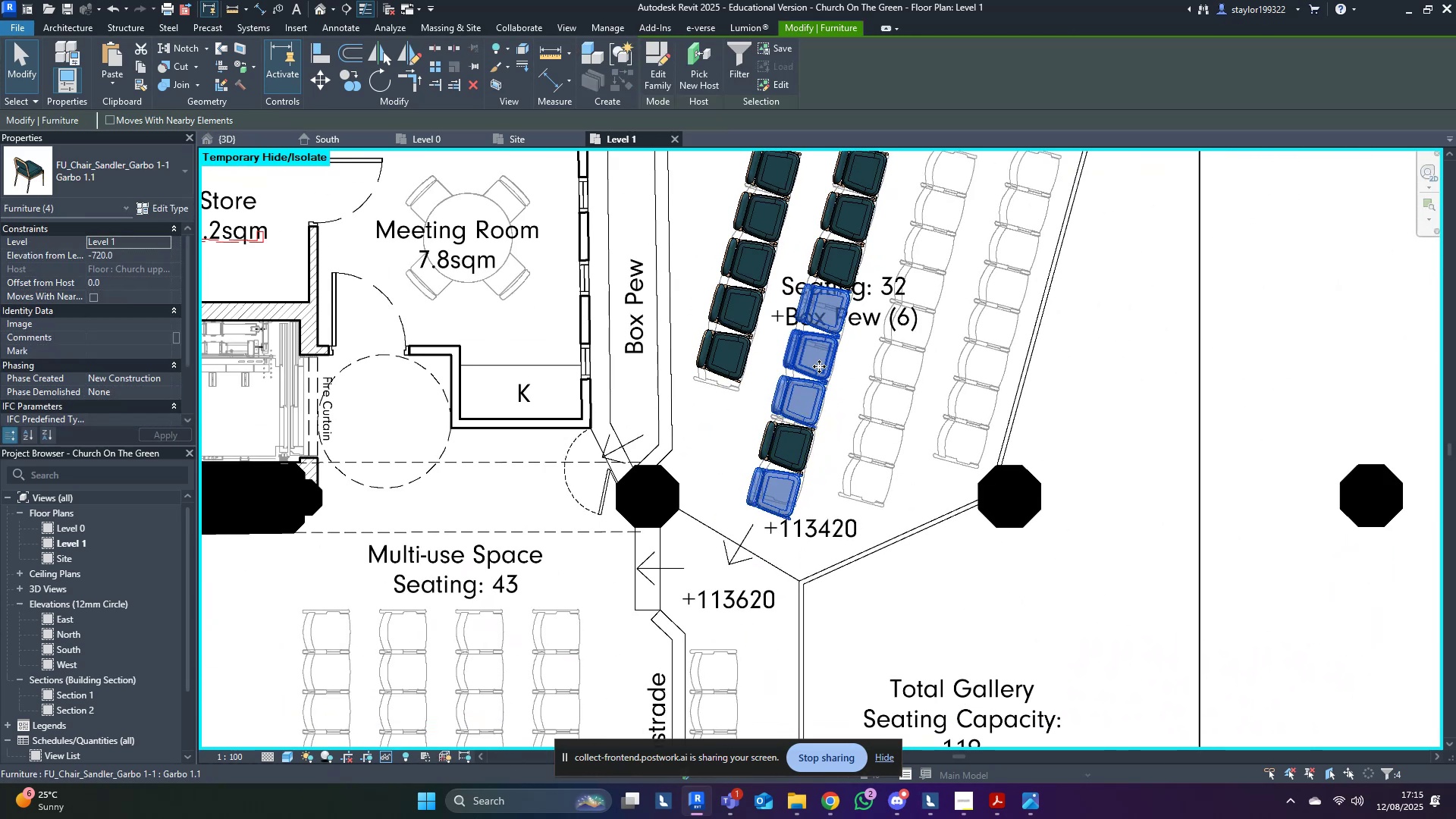 
hold_key(key=ControlLeft, duration=1.51)
triple_click([803, 421])
 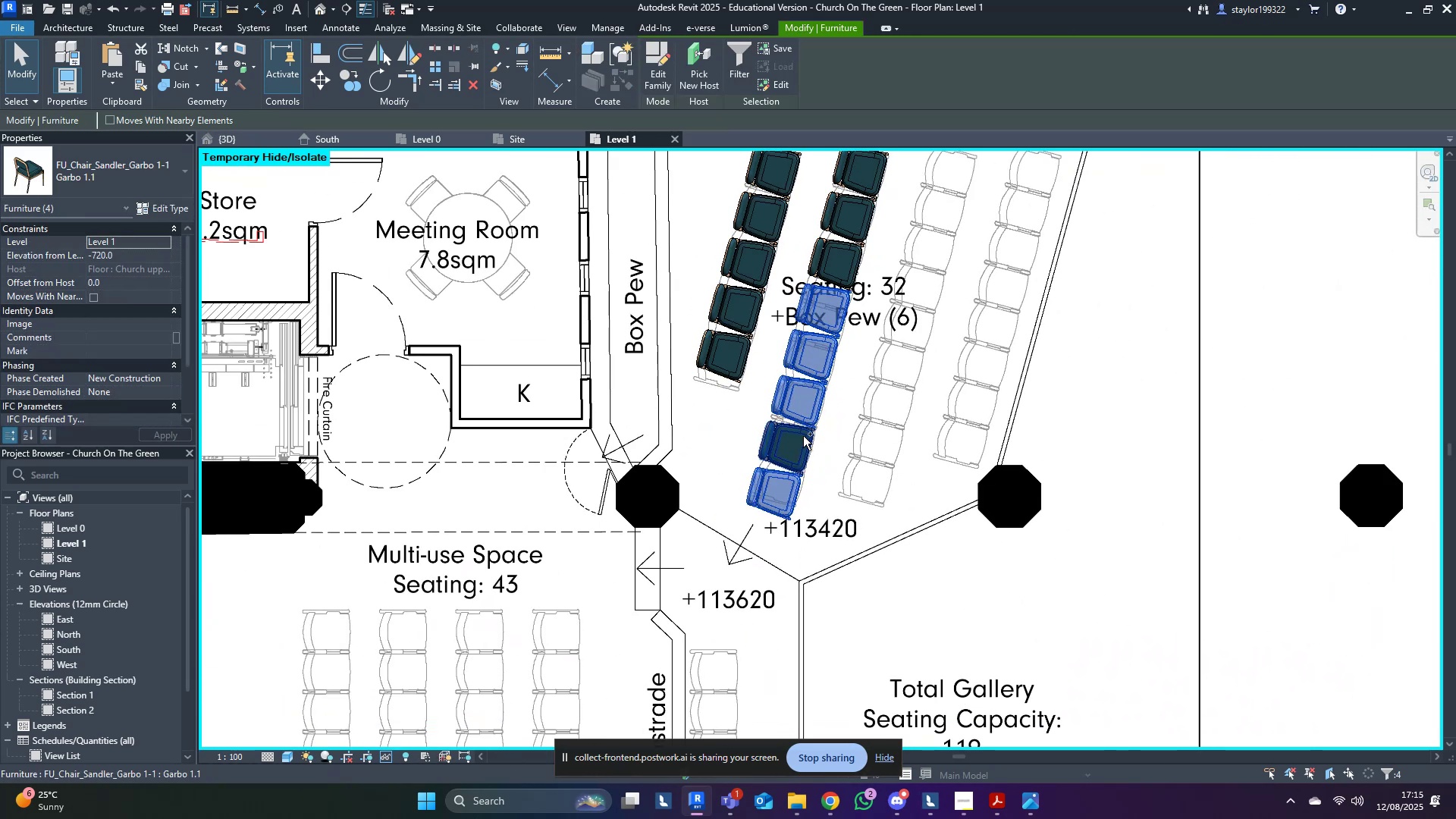 
triple_click([803, 436])
 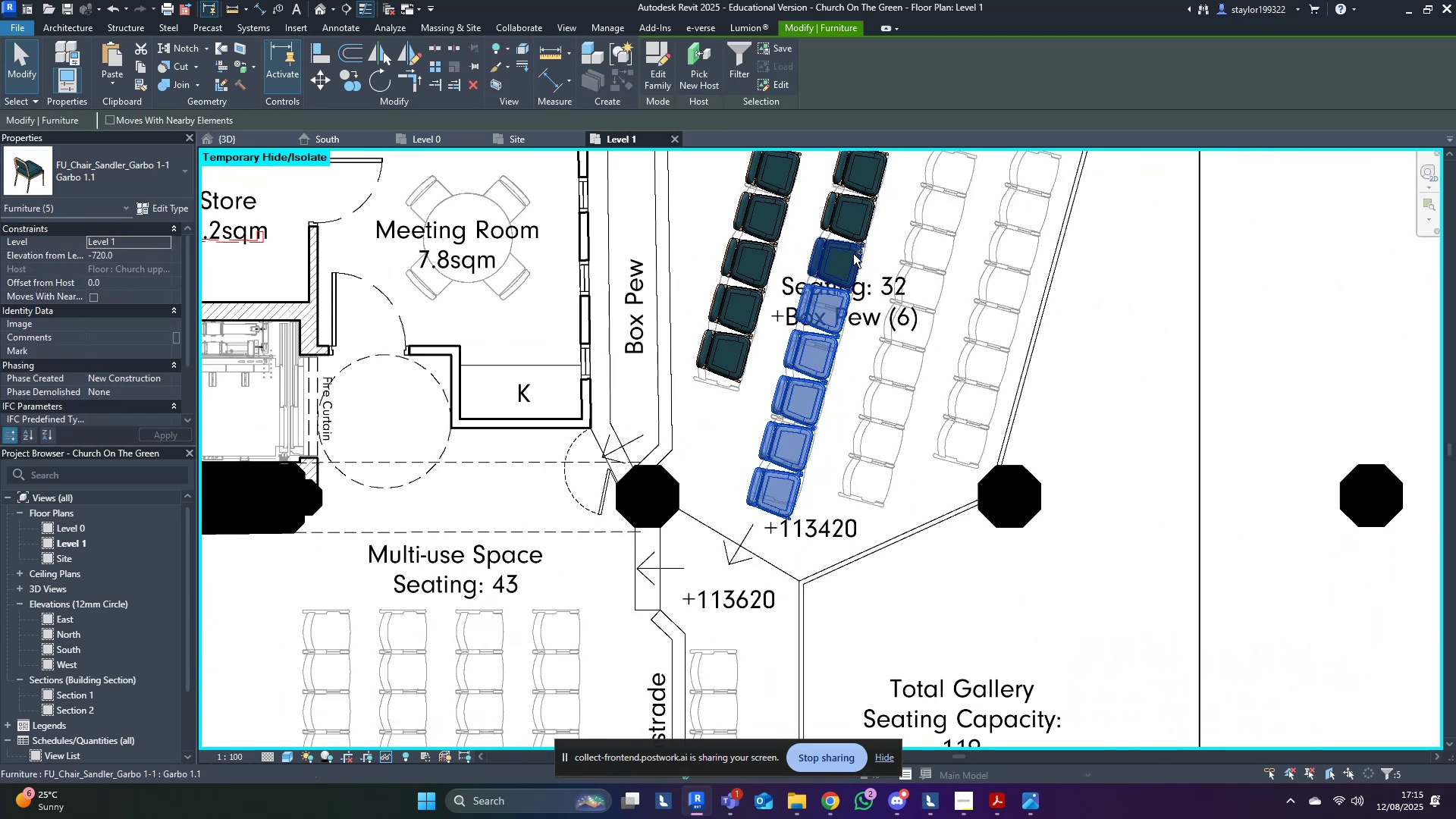 
left_click([834, 265])
 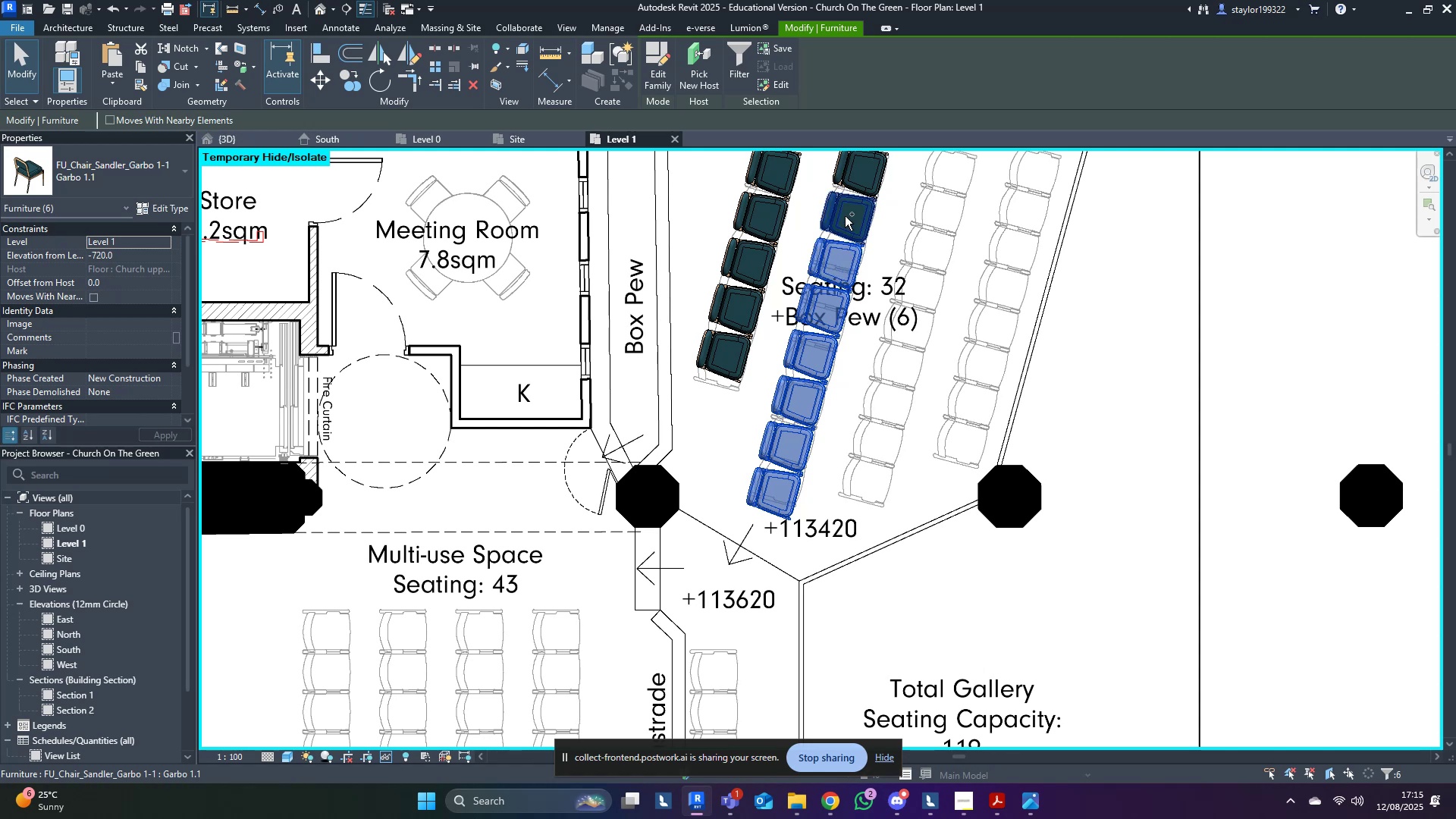 
double_click([845, 216])
 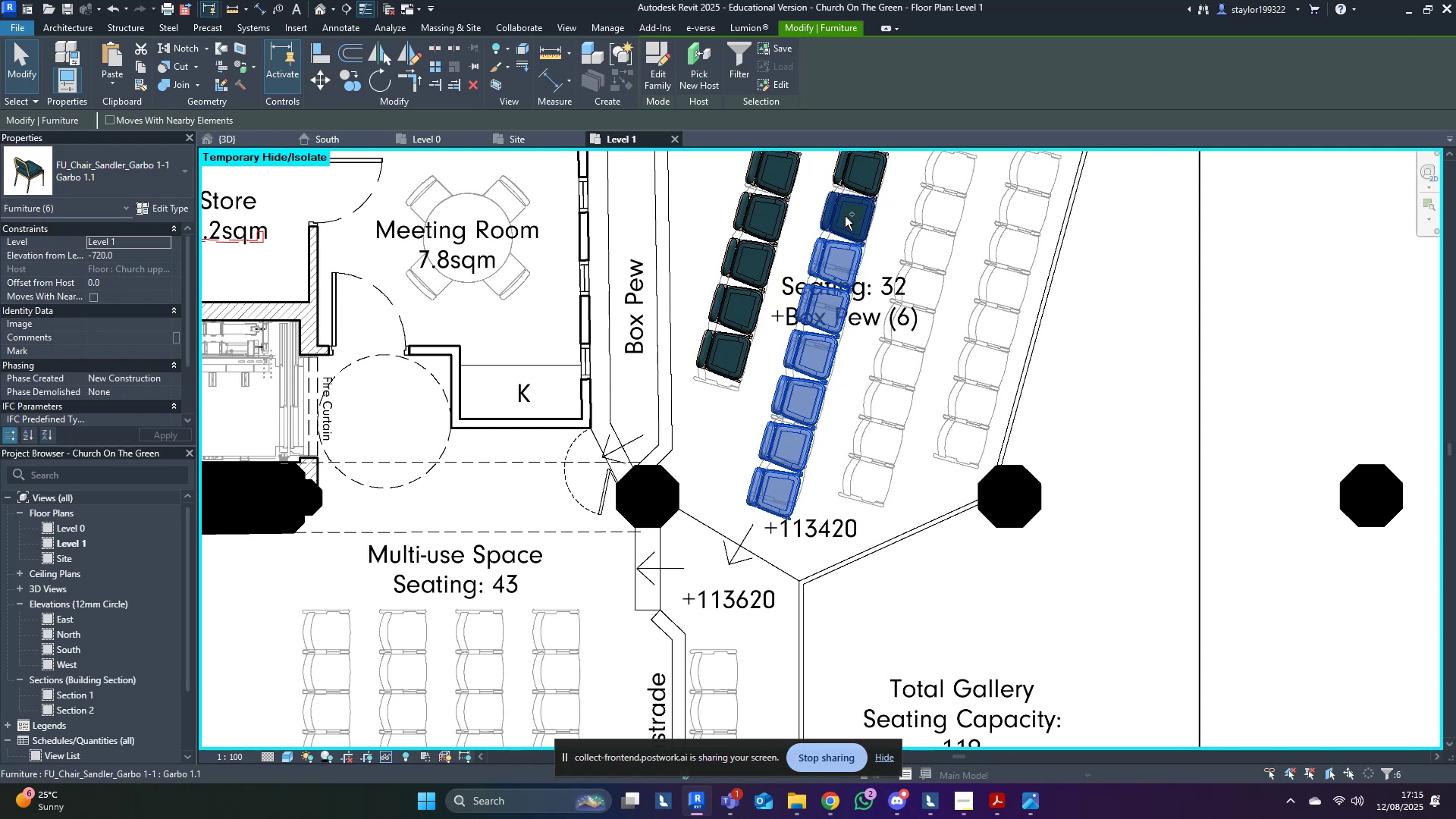 
hold_key(key=ControlLeft, duration=0.67)
triple_click([859, 172])
 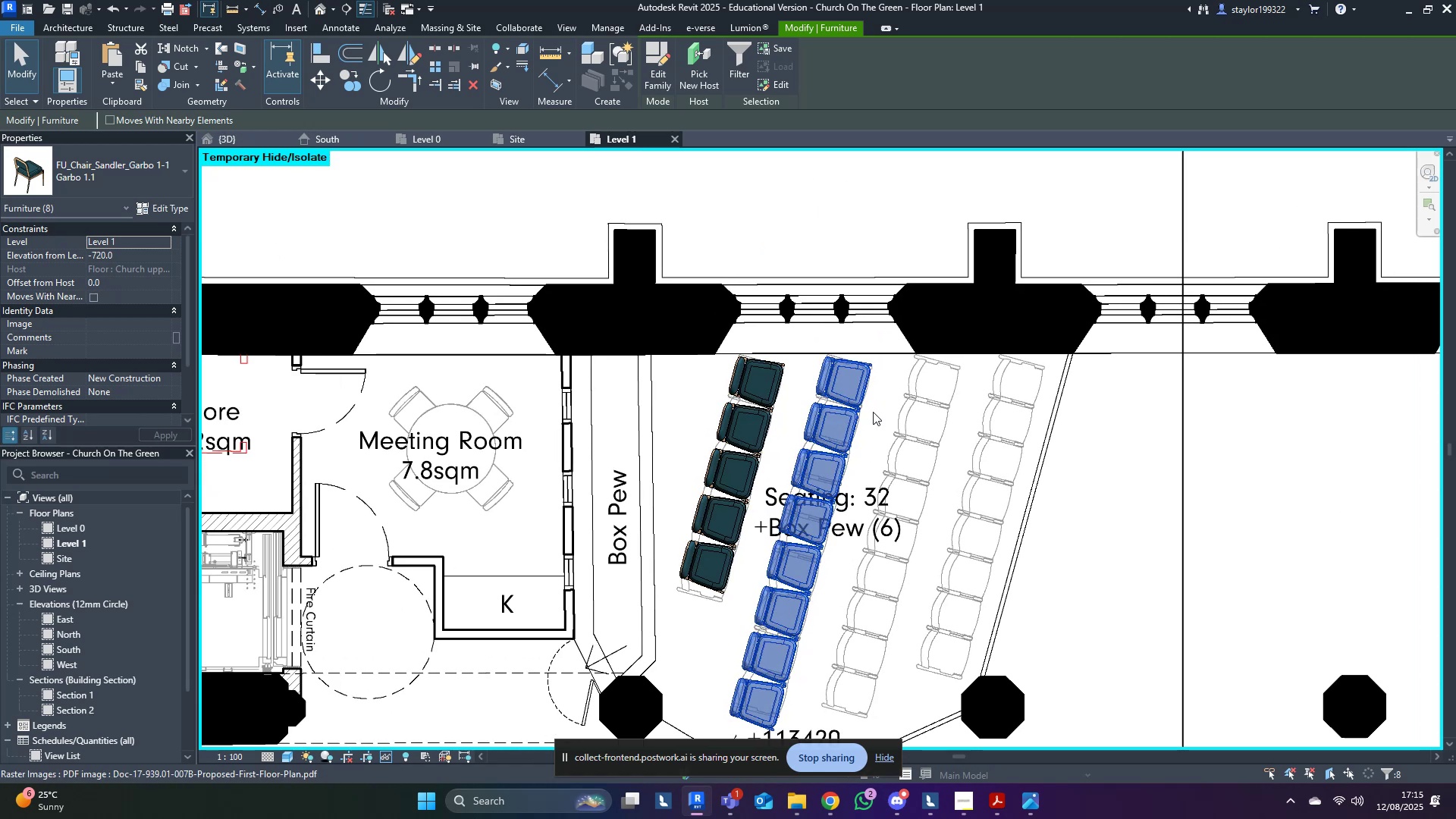 
hold_key(key=ControlLeft, duration=0.33)
 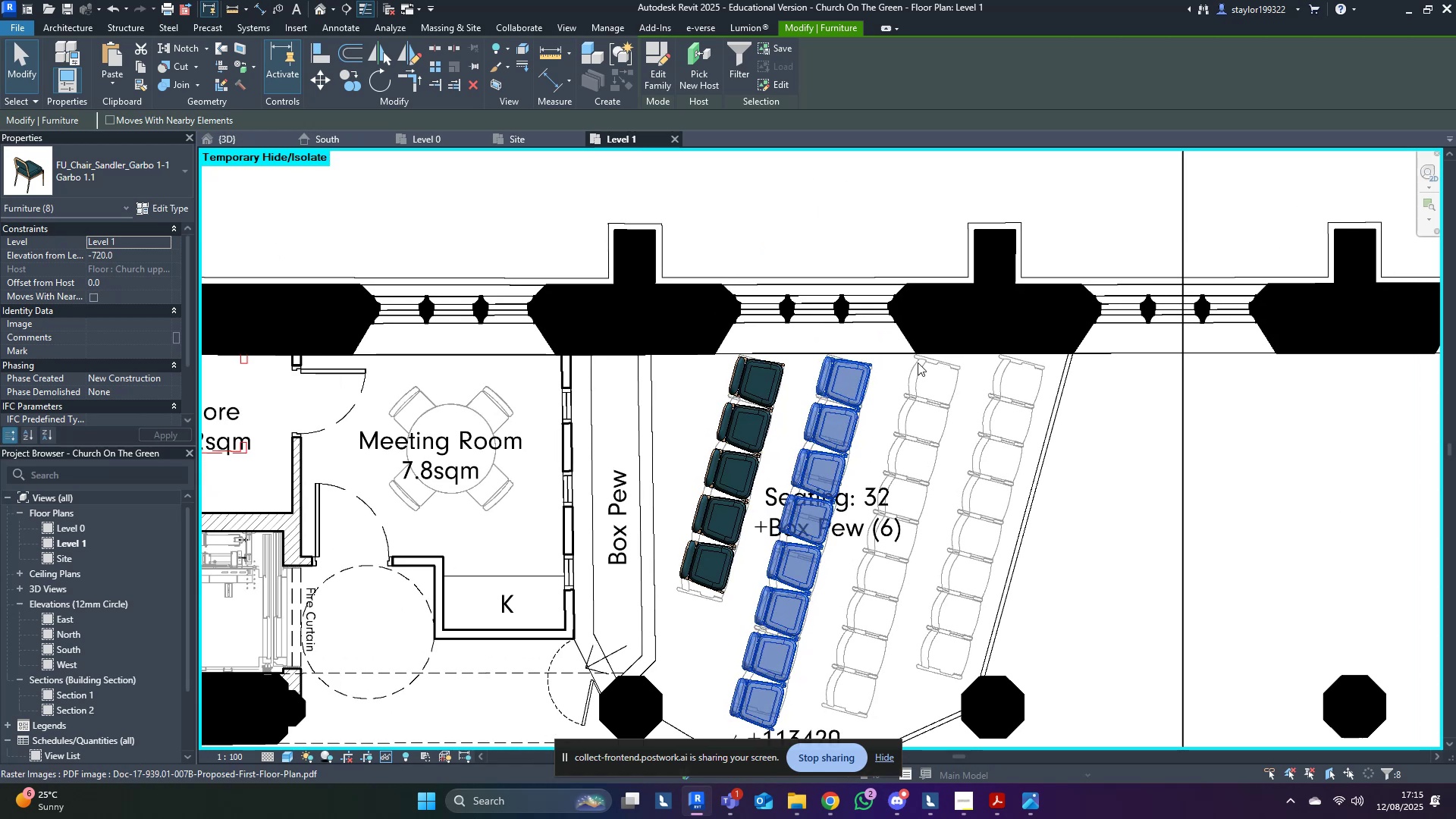 
scroll: coordinate [911, 372], scroll_direction: up, amount: 7.0
 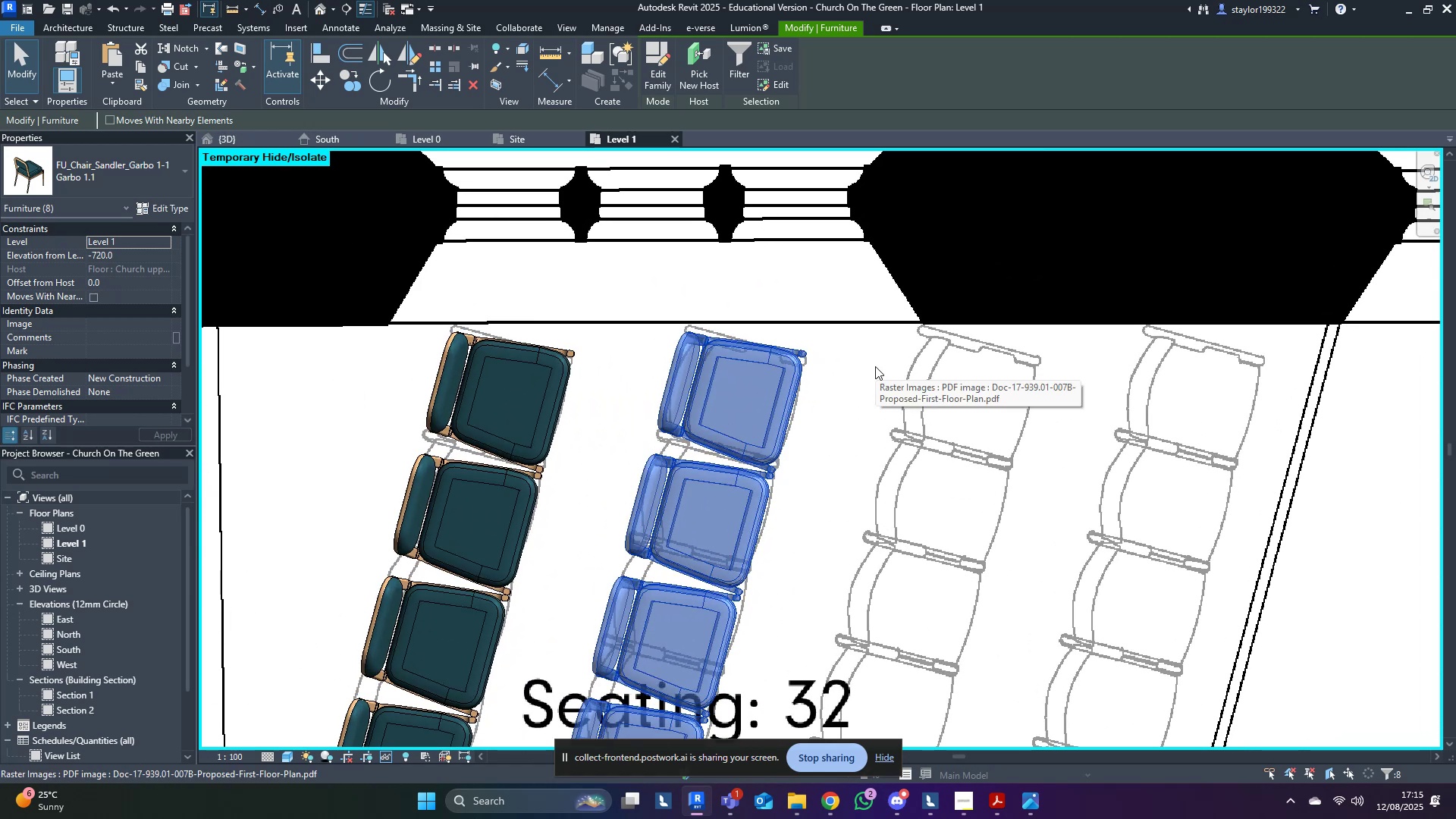 
type(mv)
 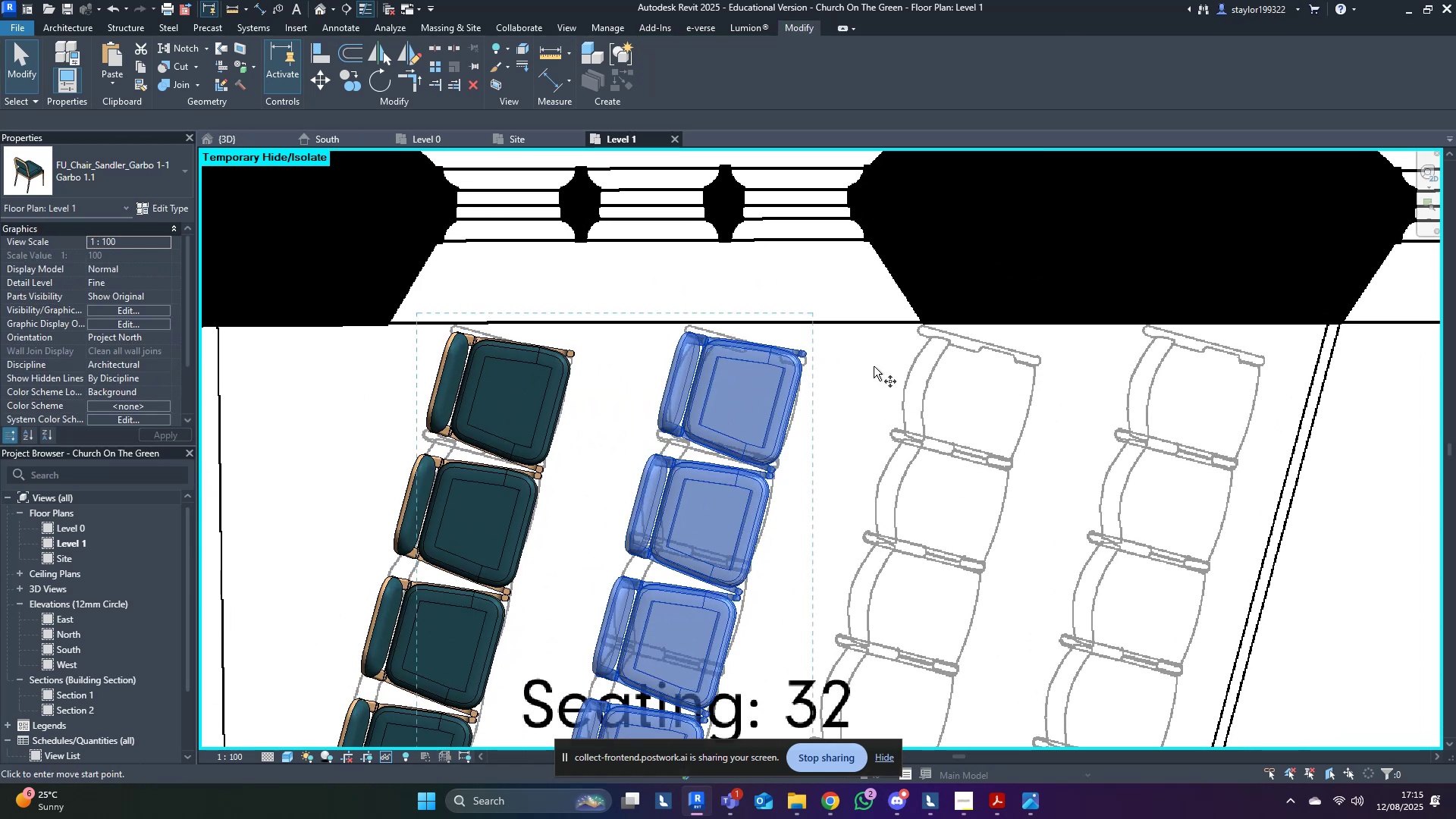 
scroll: coordinate [872, 369], scroll_direction: up, amount: 4.0
 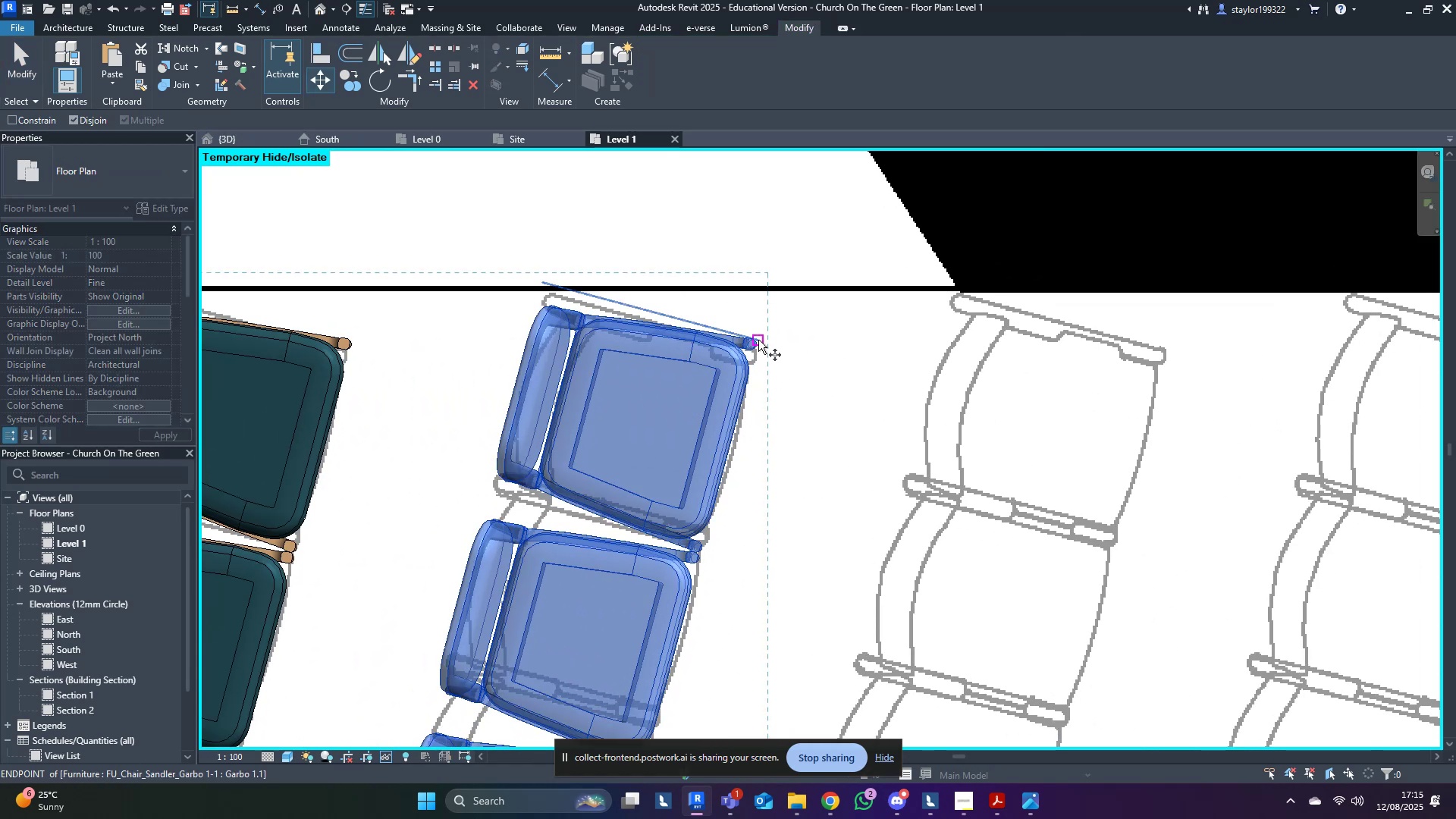 
left_click([758, 340])
 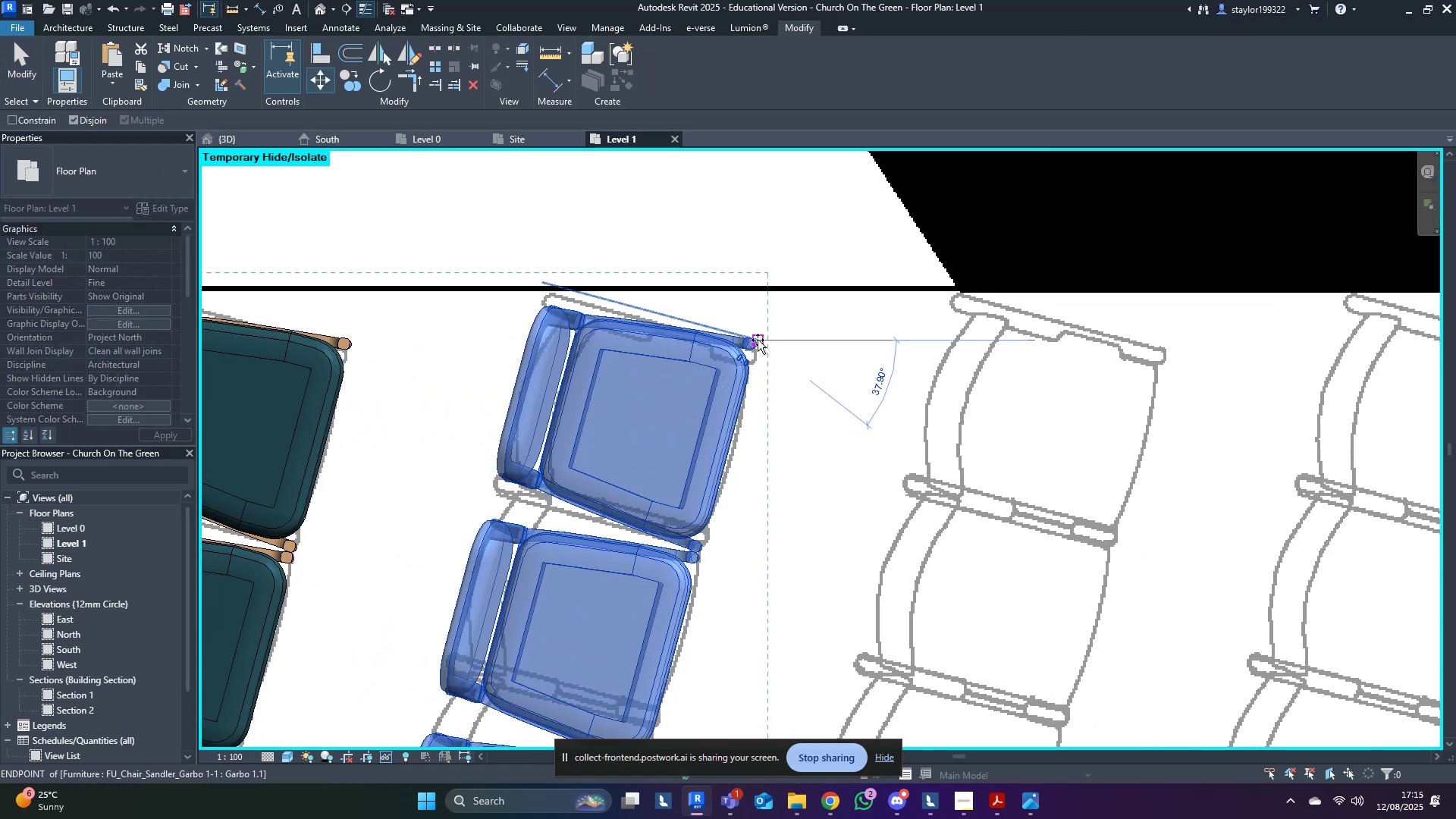 
hold_key(key=ControlLeft, duration=1.53)
left_click([1160, 339])
 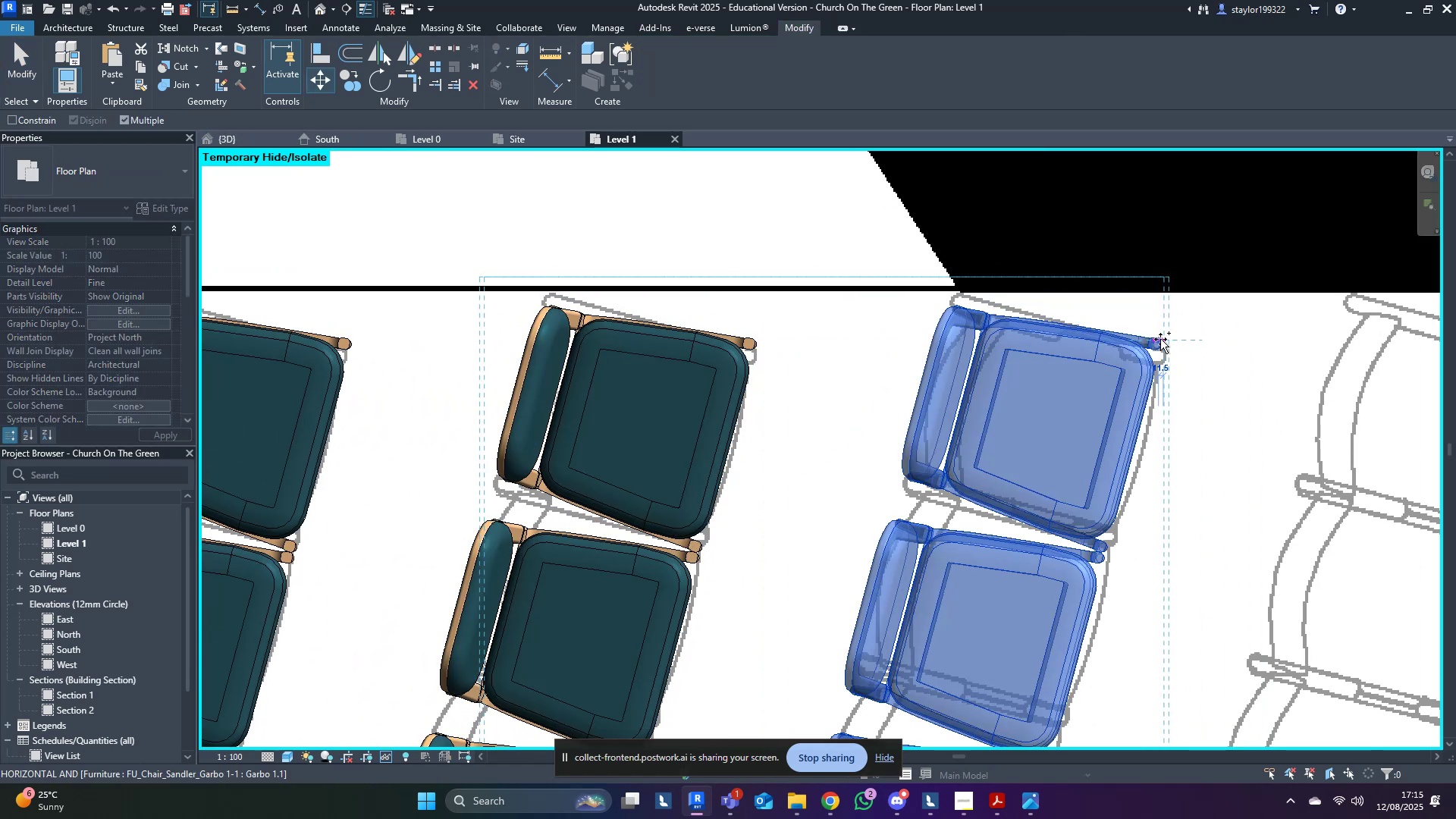 
key(Control+ControlLeft)
 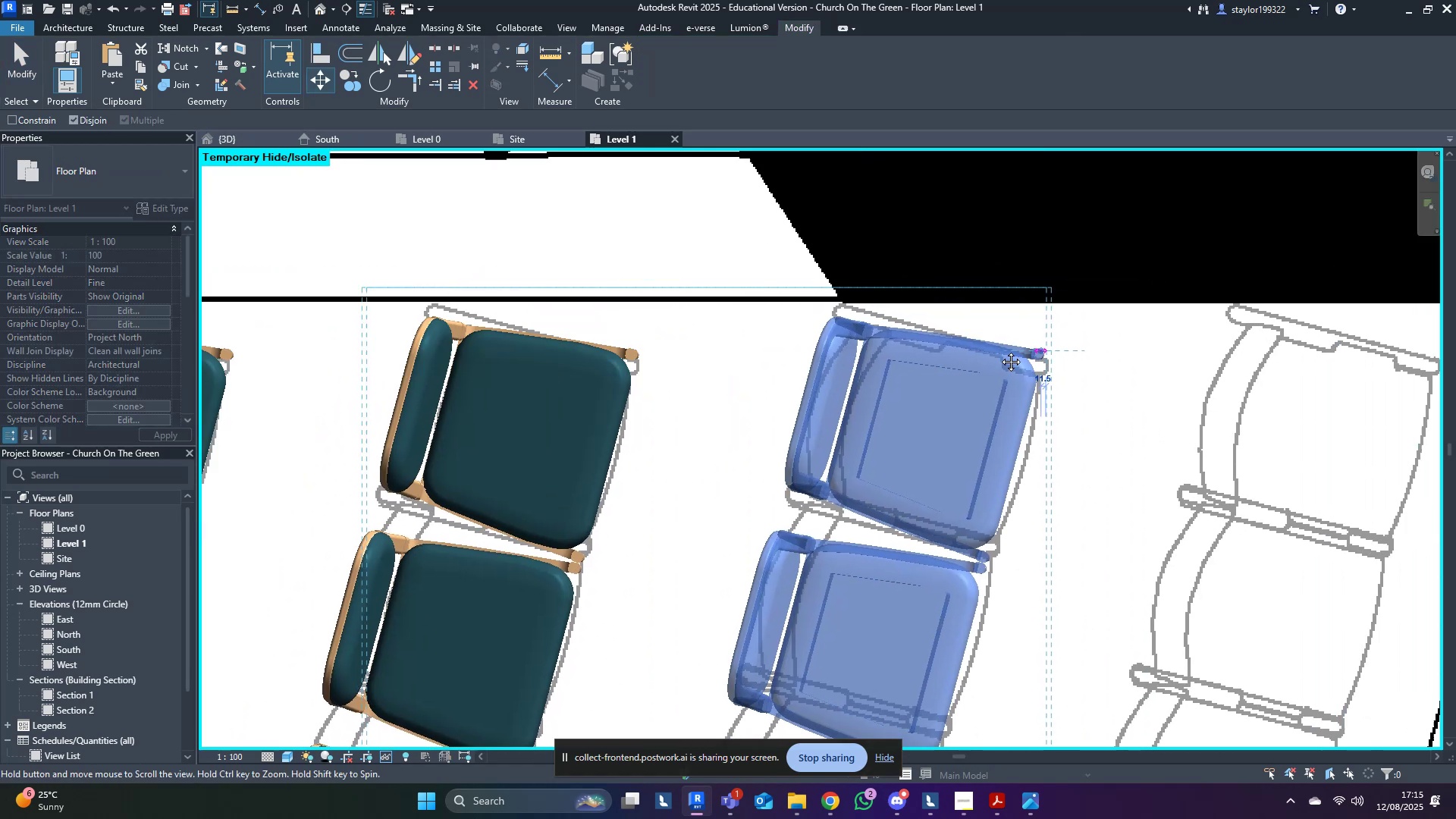 
hold_key(key=ControlLeft, duration=1.53)
 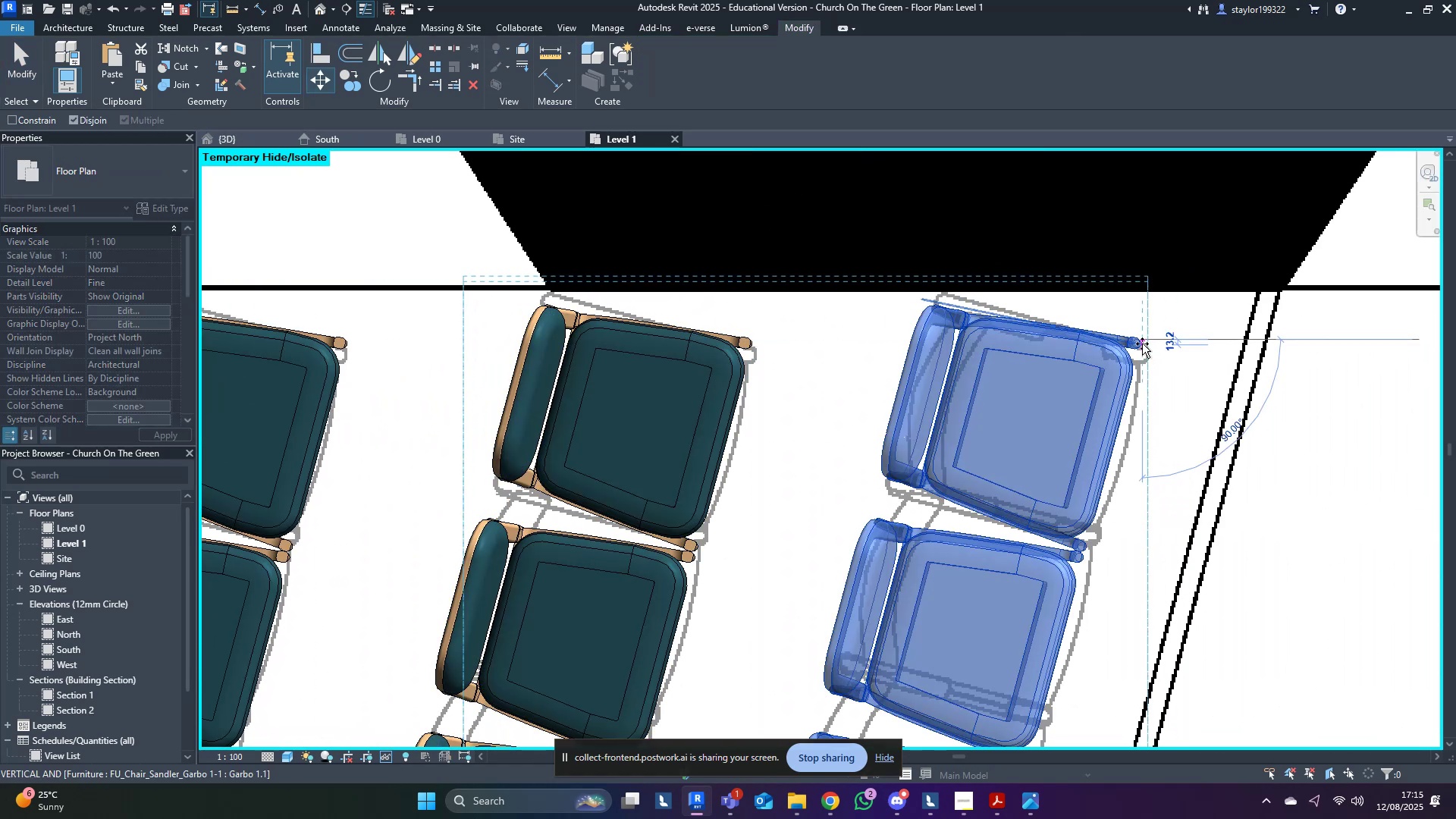 
hold_key(key=ControlLeft, duration=0.41)
left_click([1142, 344])
 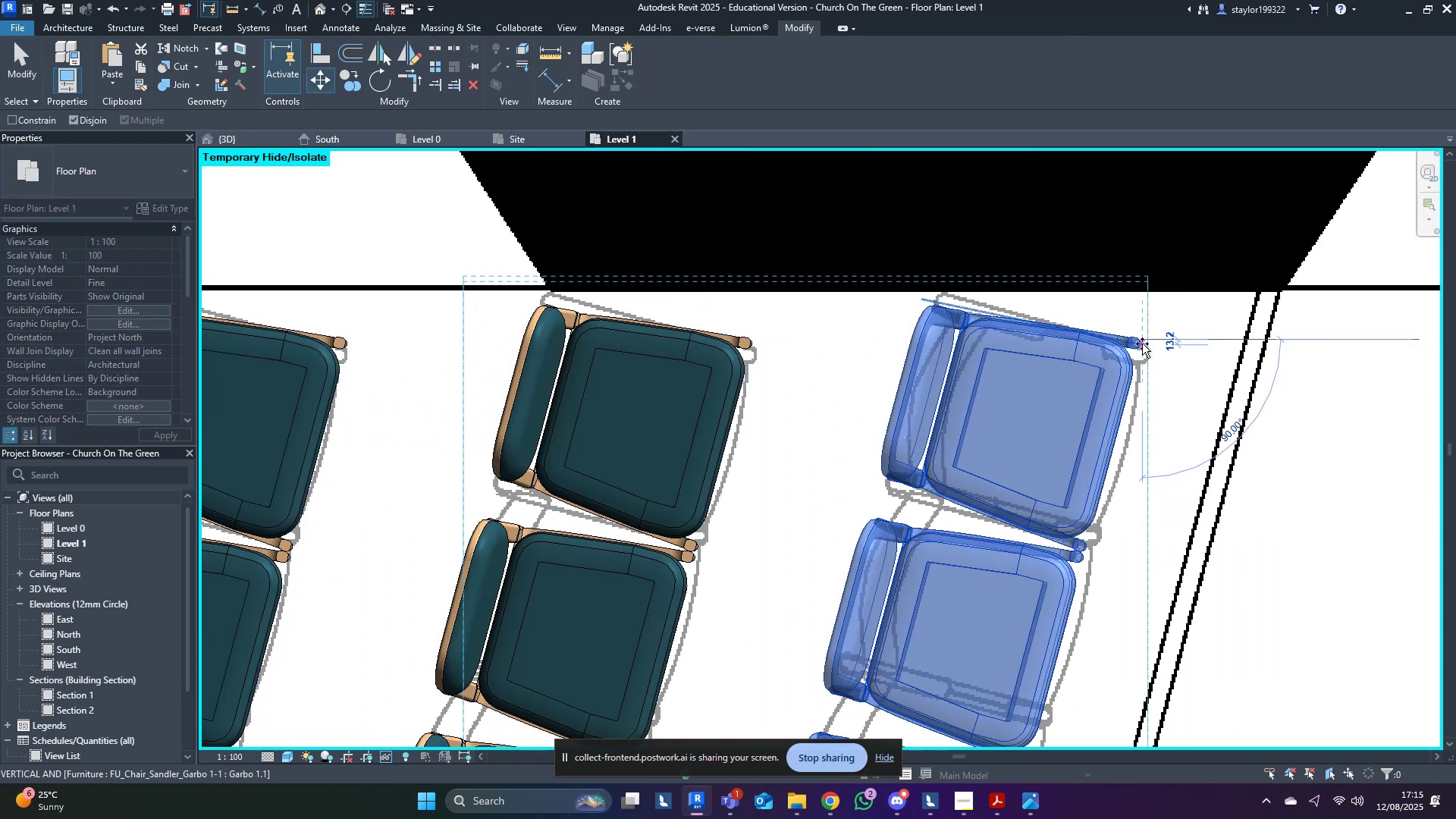 
key(Escape)
 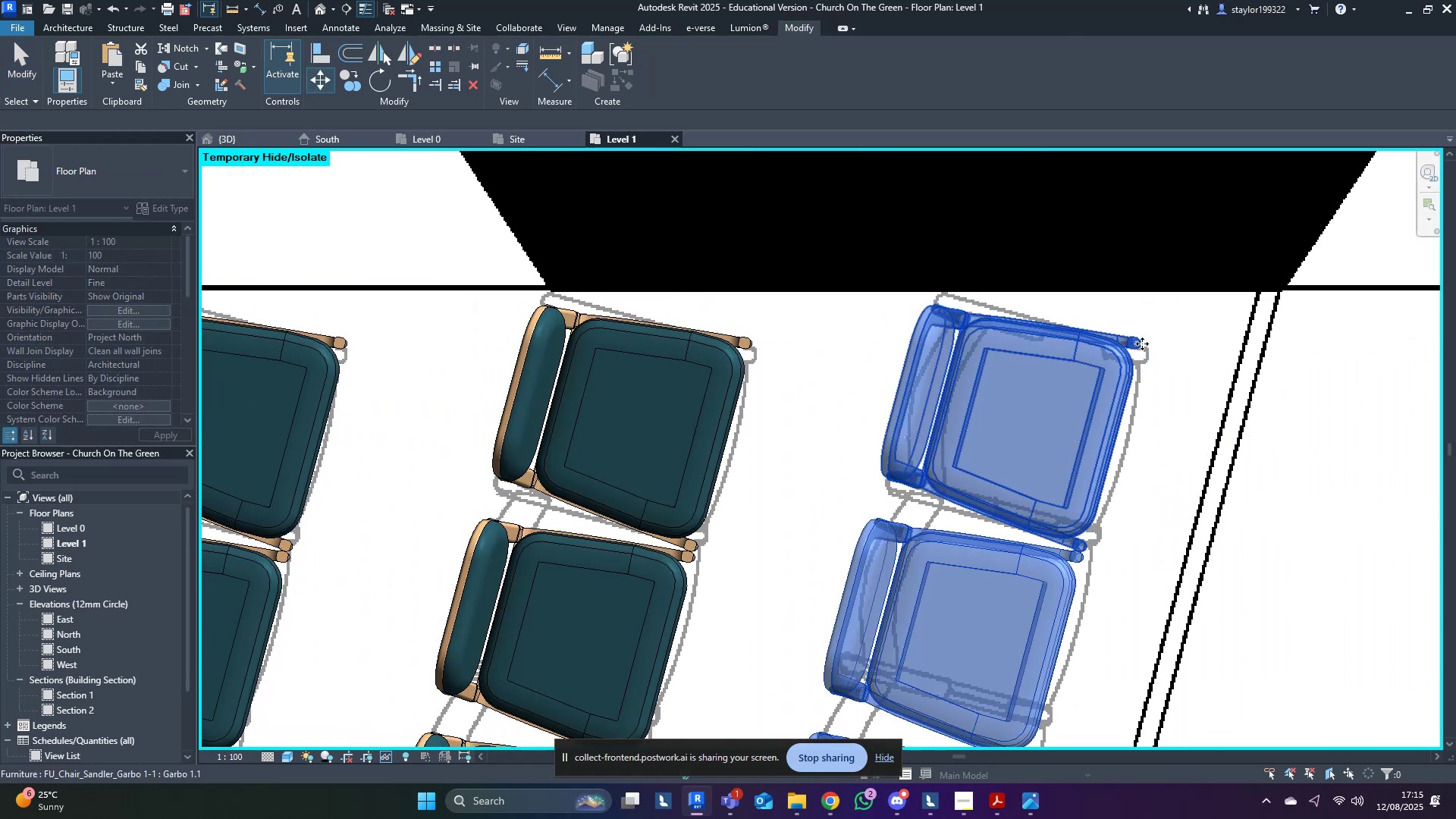 
scroll: coordinate [1142, 344], scroll_direction: down, amount: 7.0
 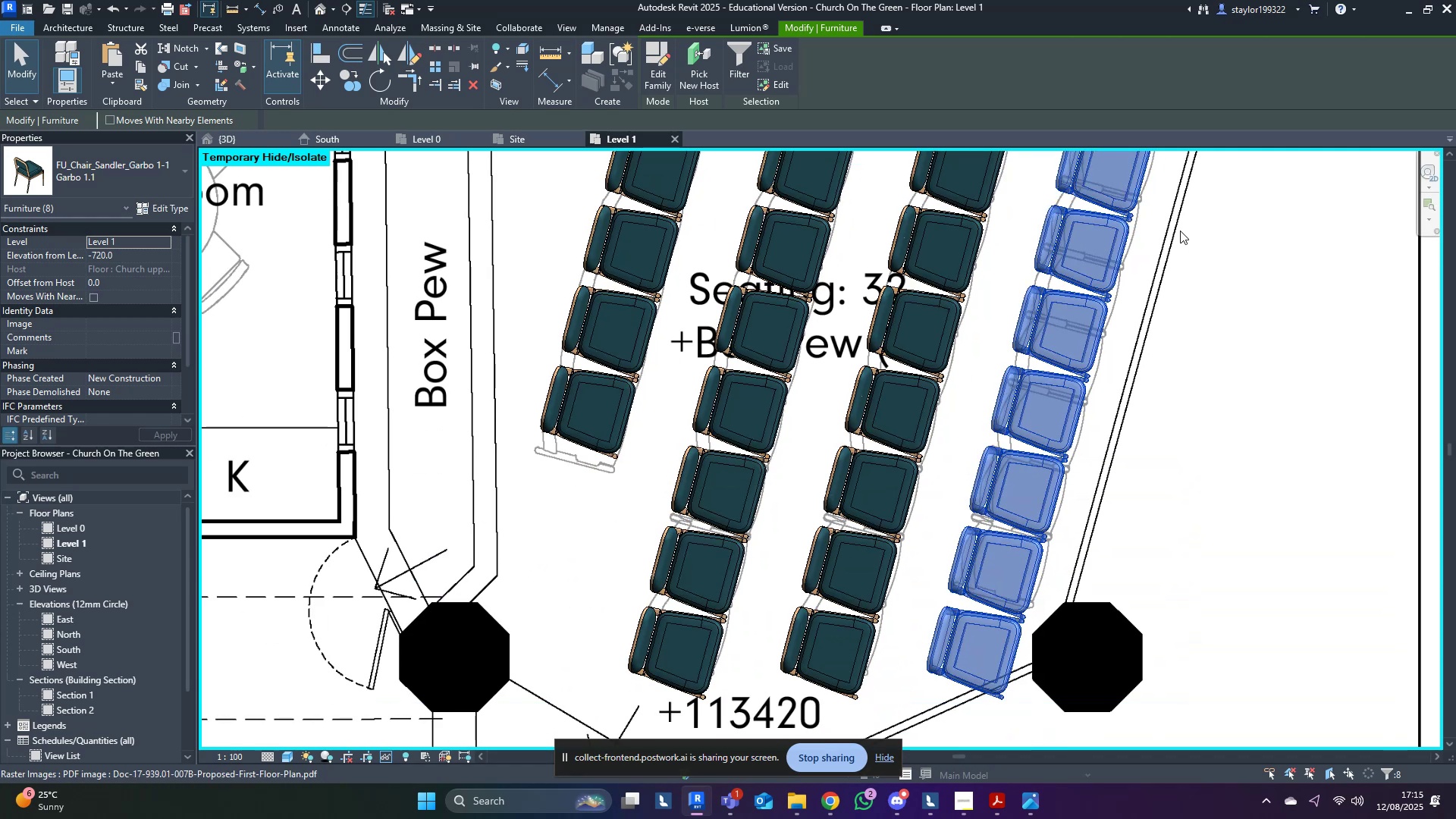 
key(Escape)
 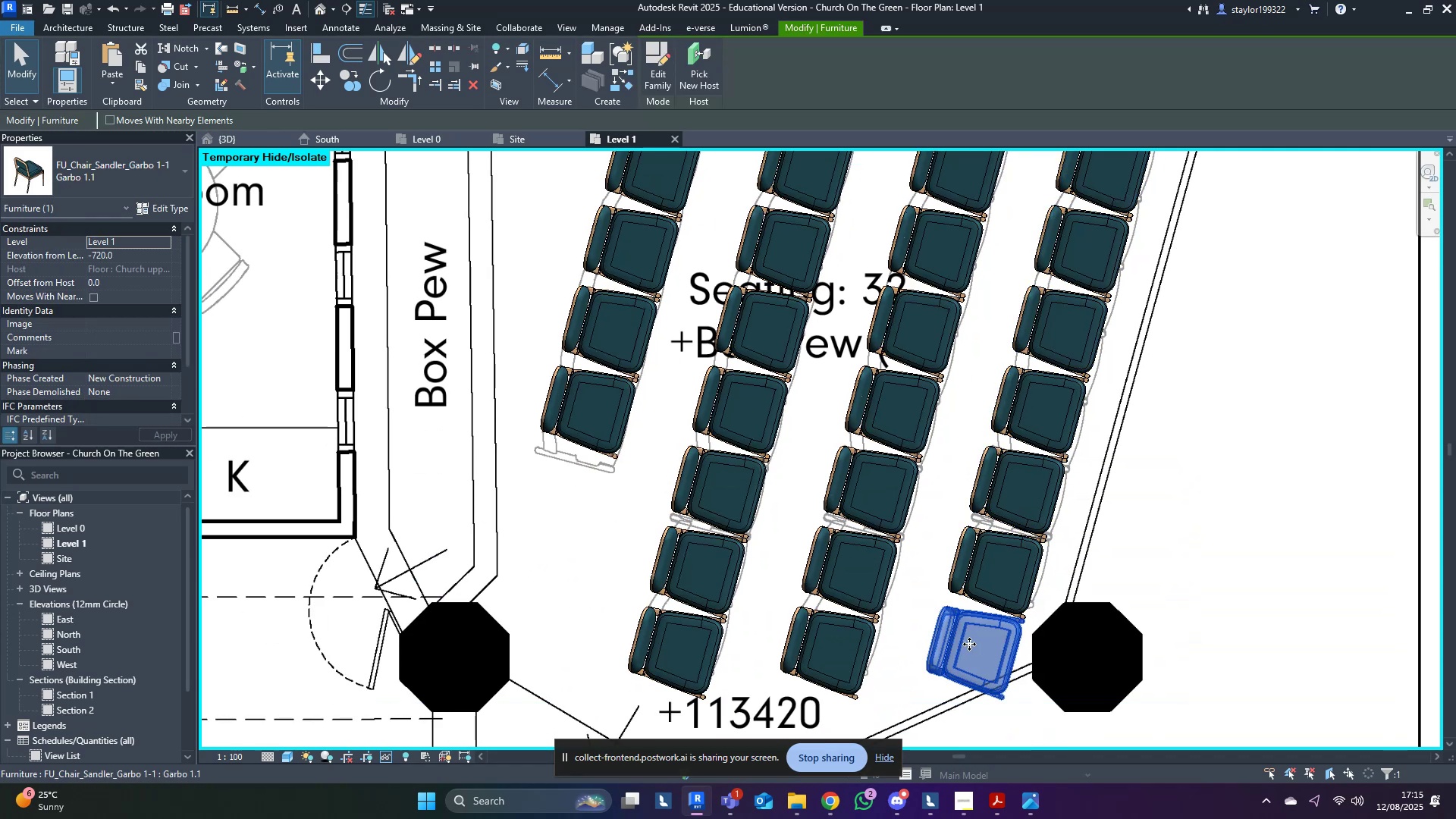 
key(Delete)
 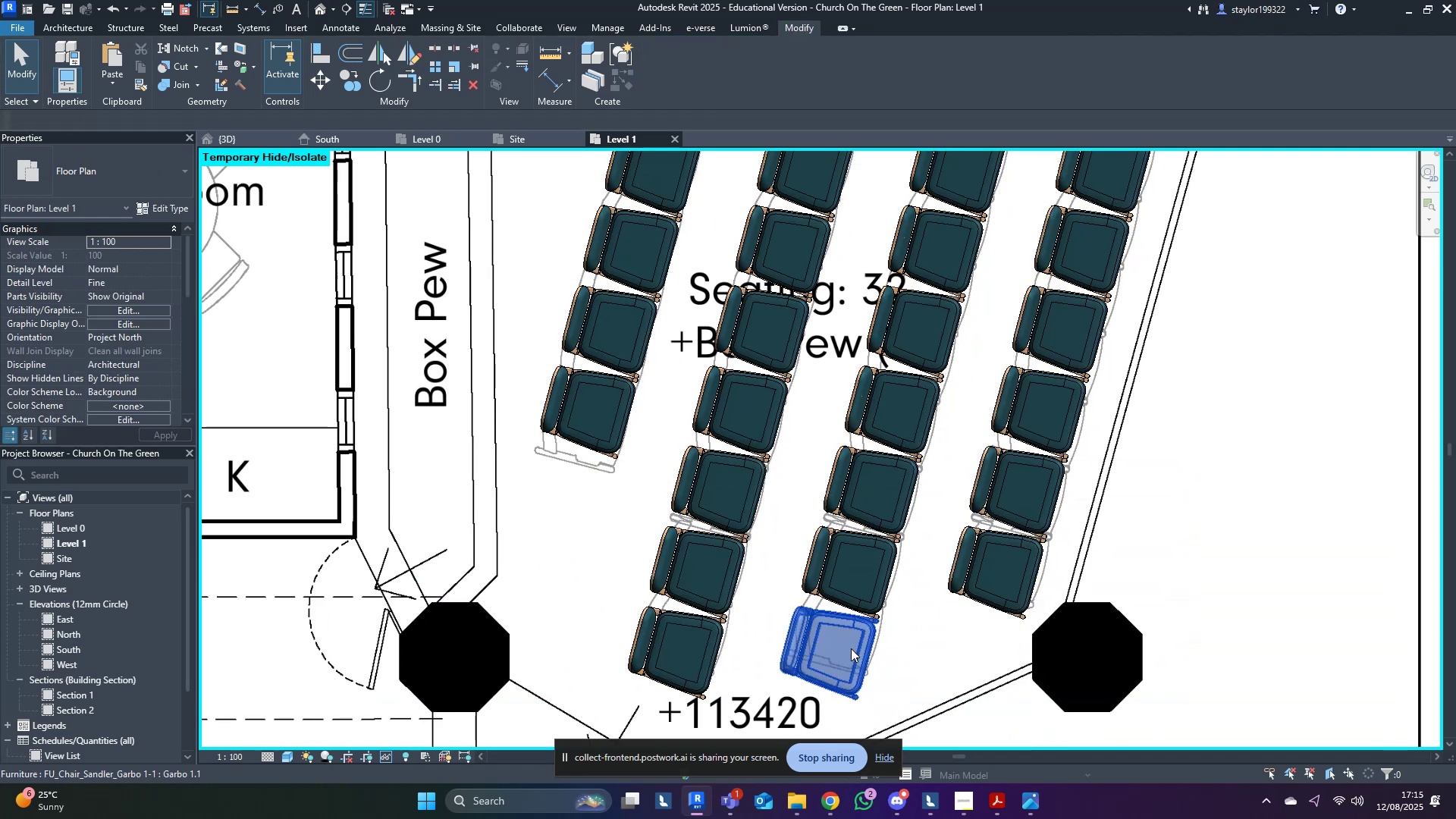 
left_click([851, 648])
 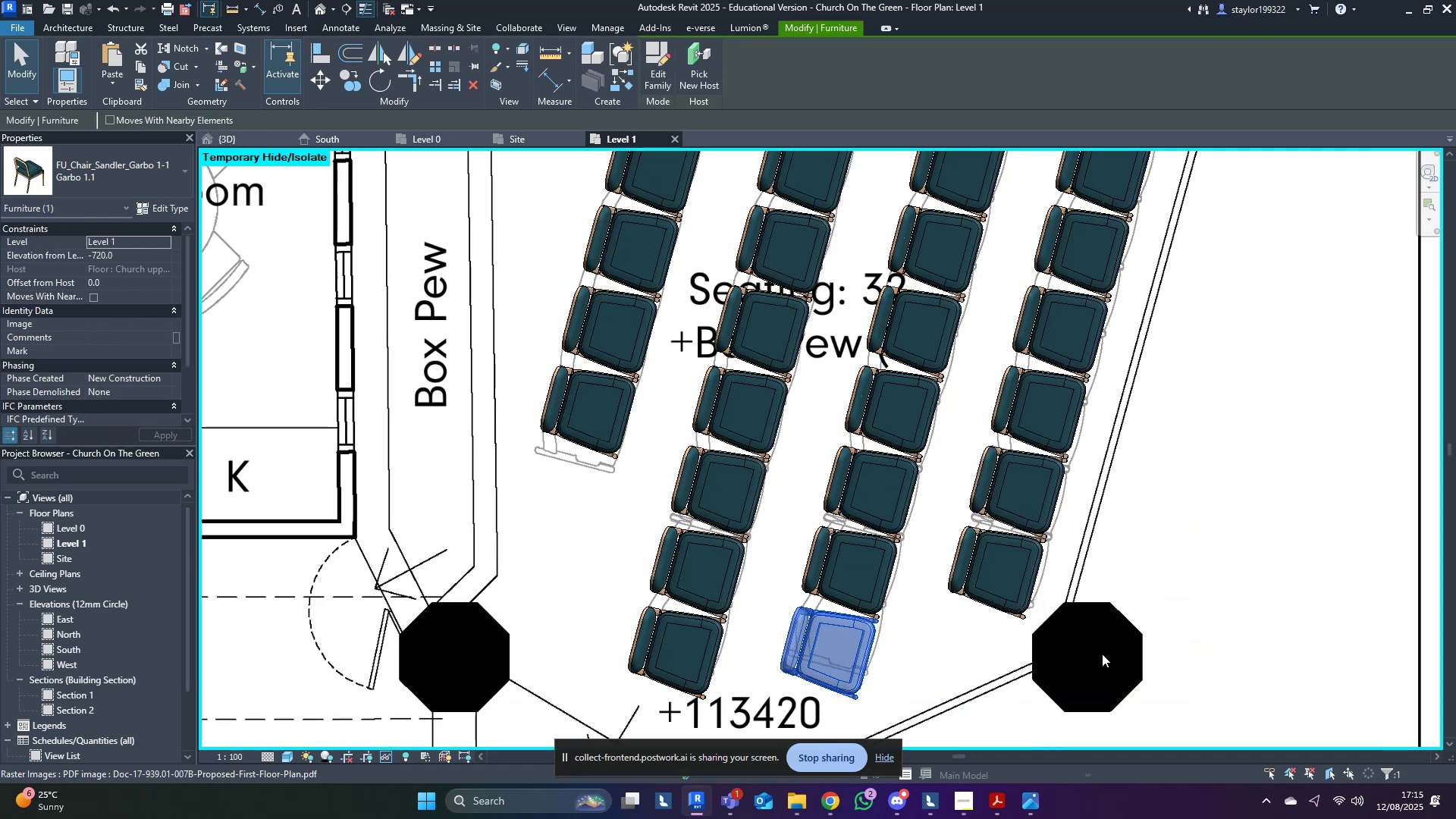 
key(Escape)
 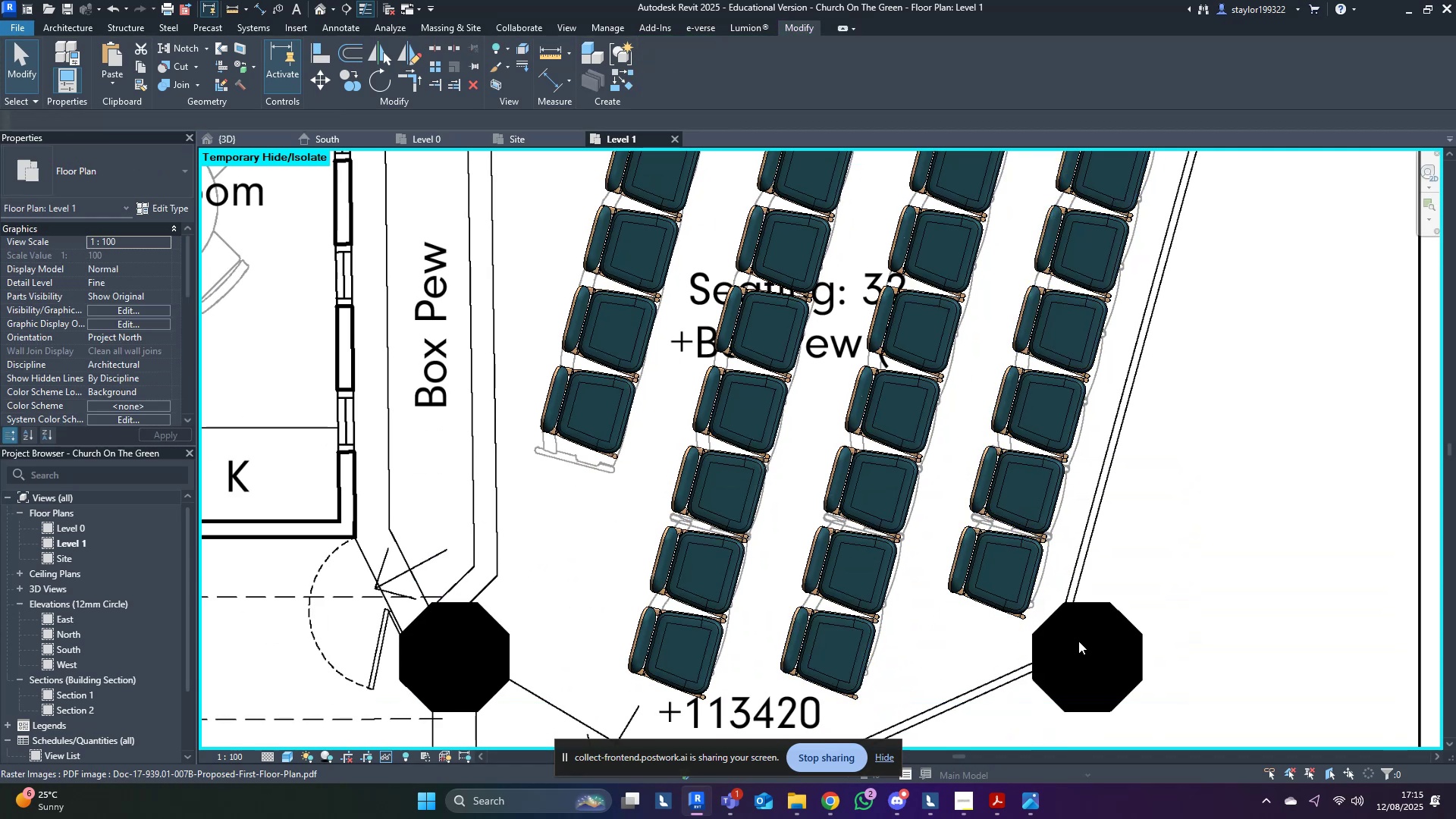 
scroll: coordinate [1054, 607], scroll_direction: down, amount: 4.0
 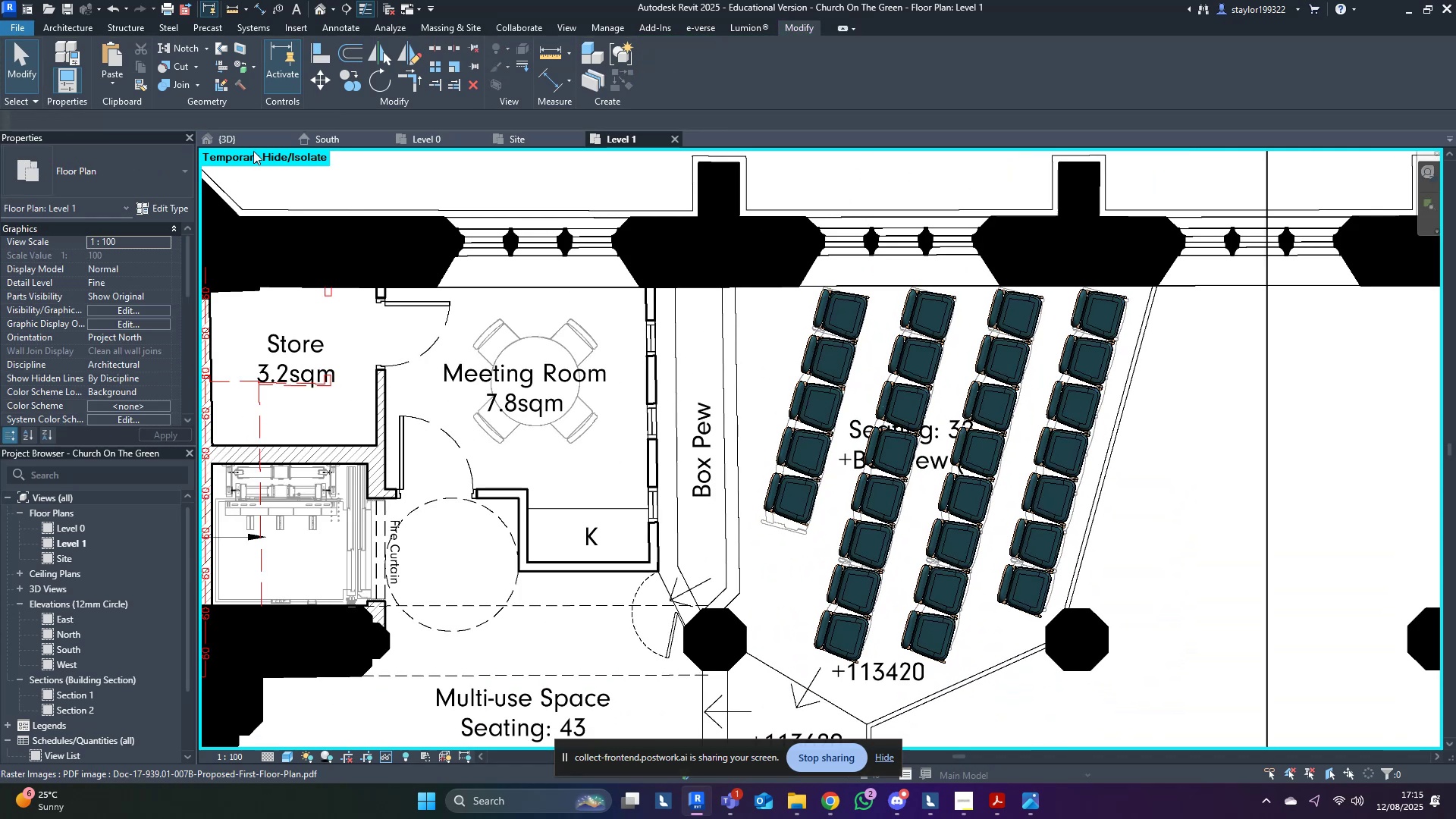 
left_click([256, 141])
 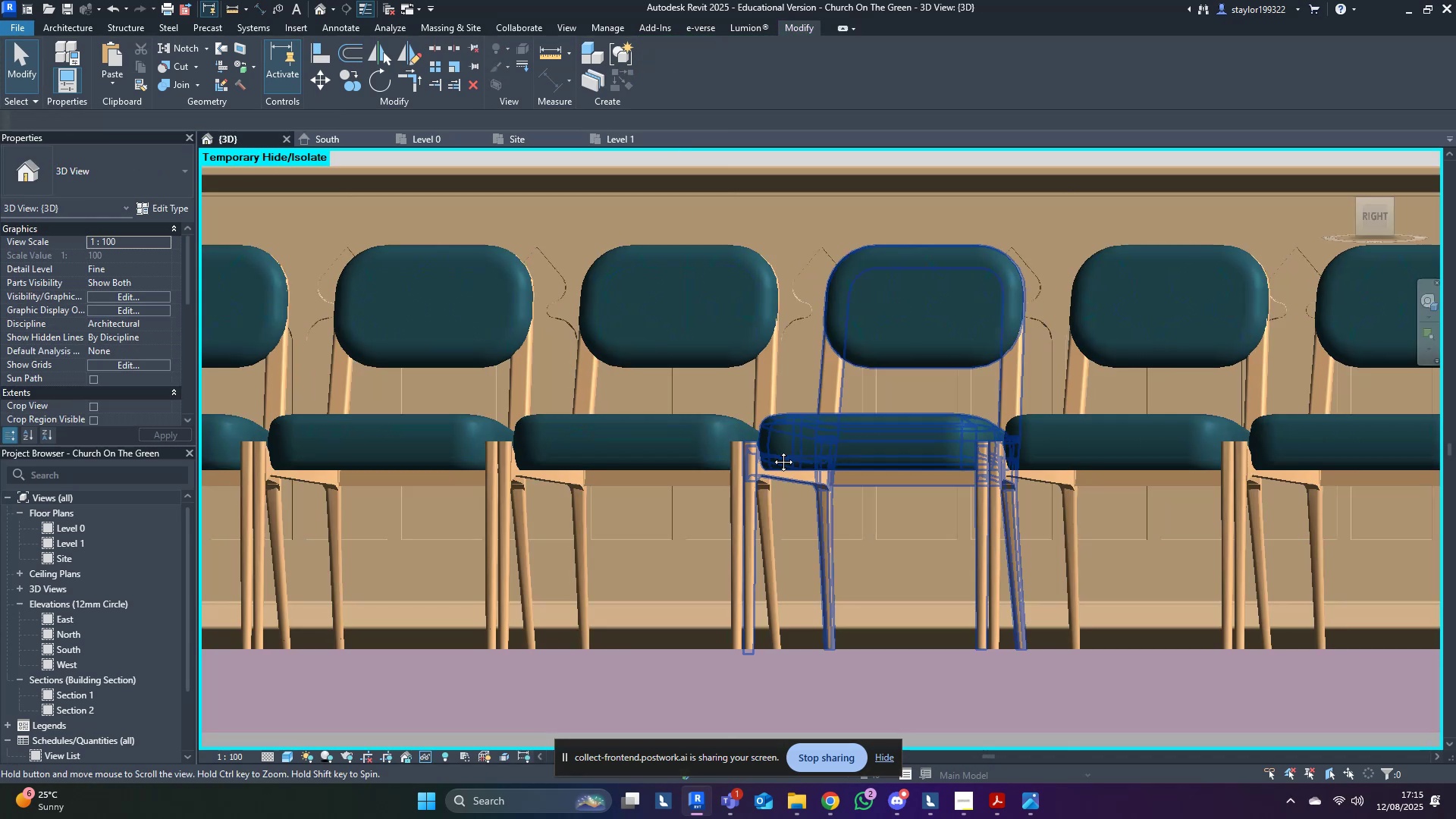 
scroll: coordinate [770, 462], scroll_direction: down, amount: 15.0
 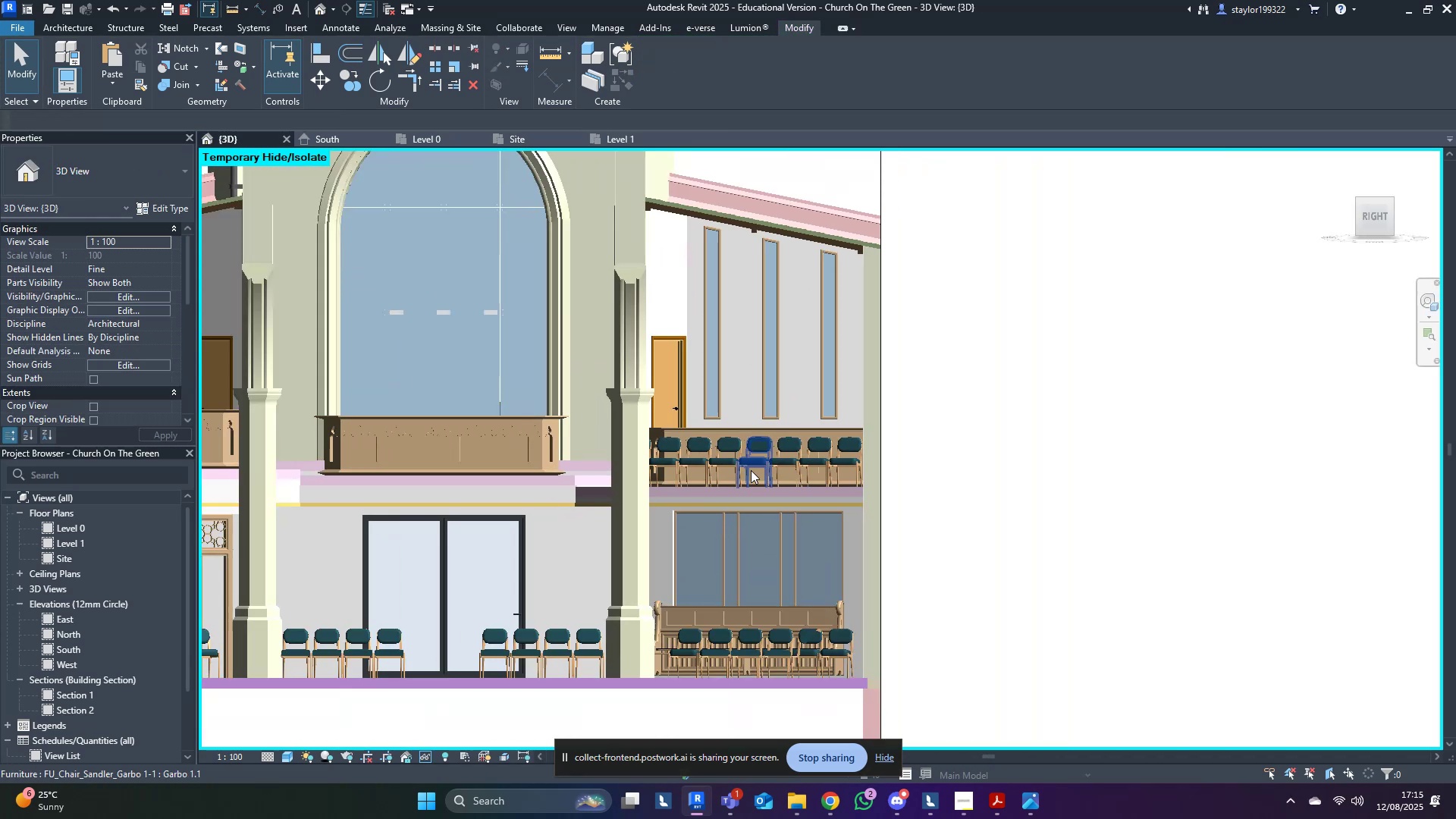 
hold_key(key=ShiftLeft, duration=0.47)
 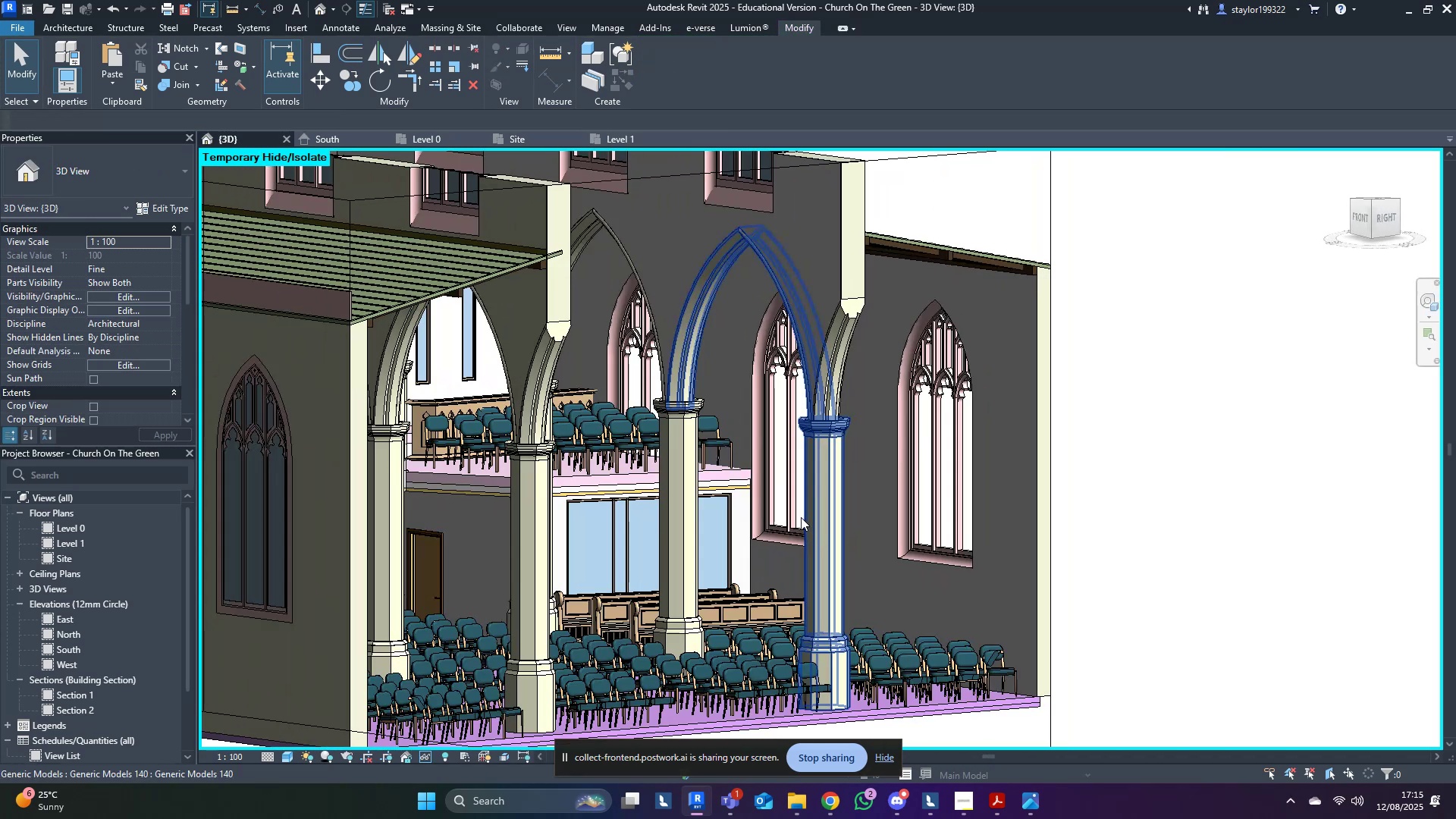 
scroll: coordinate [801, 517], scroll_direction: down, amount: 2.0
 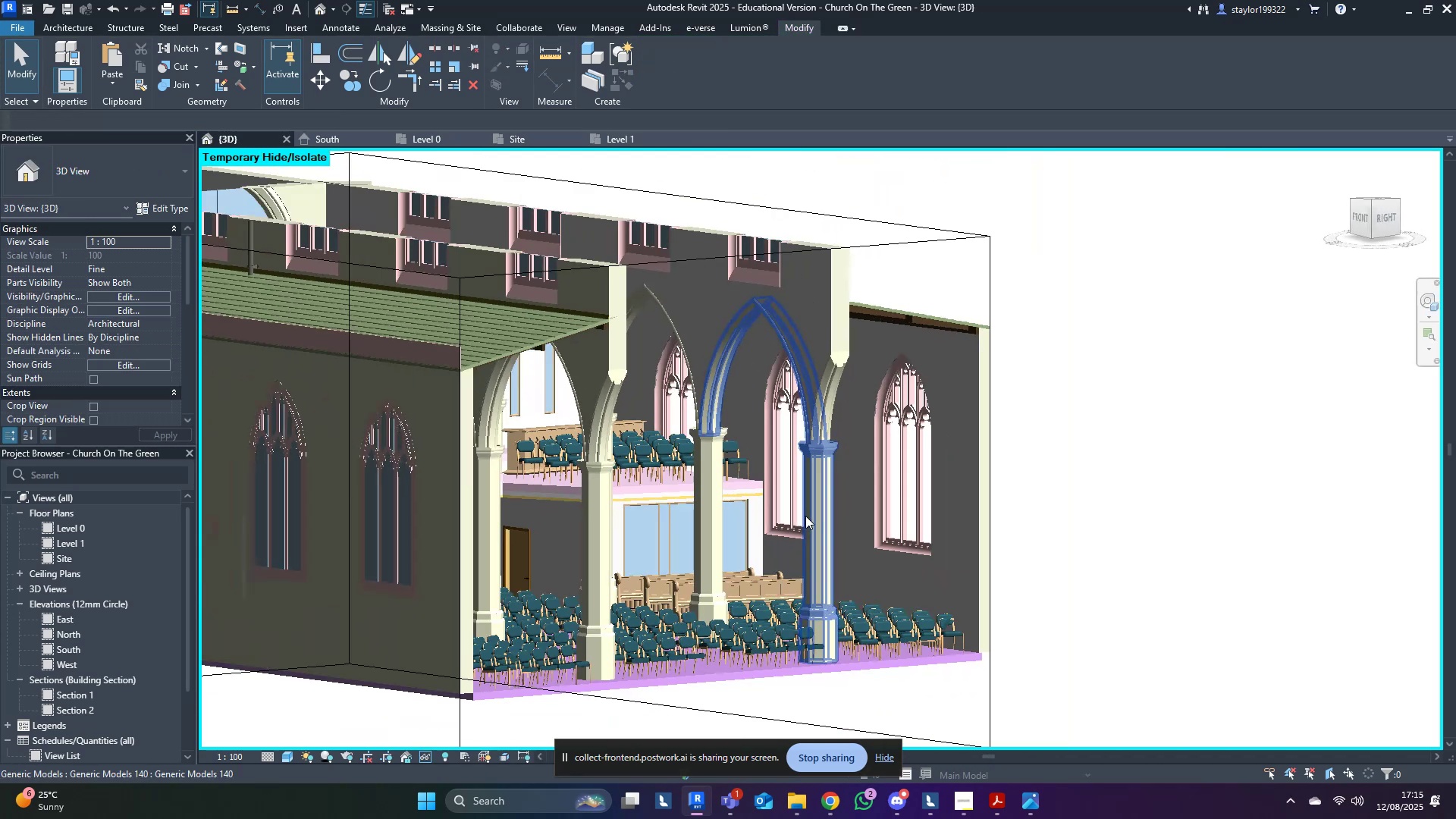 
hold_key(key=ShiftLeft, duration=0.35)
 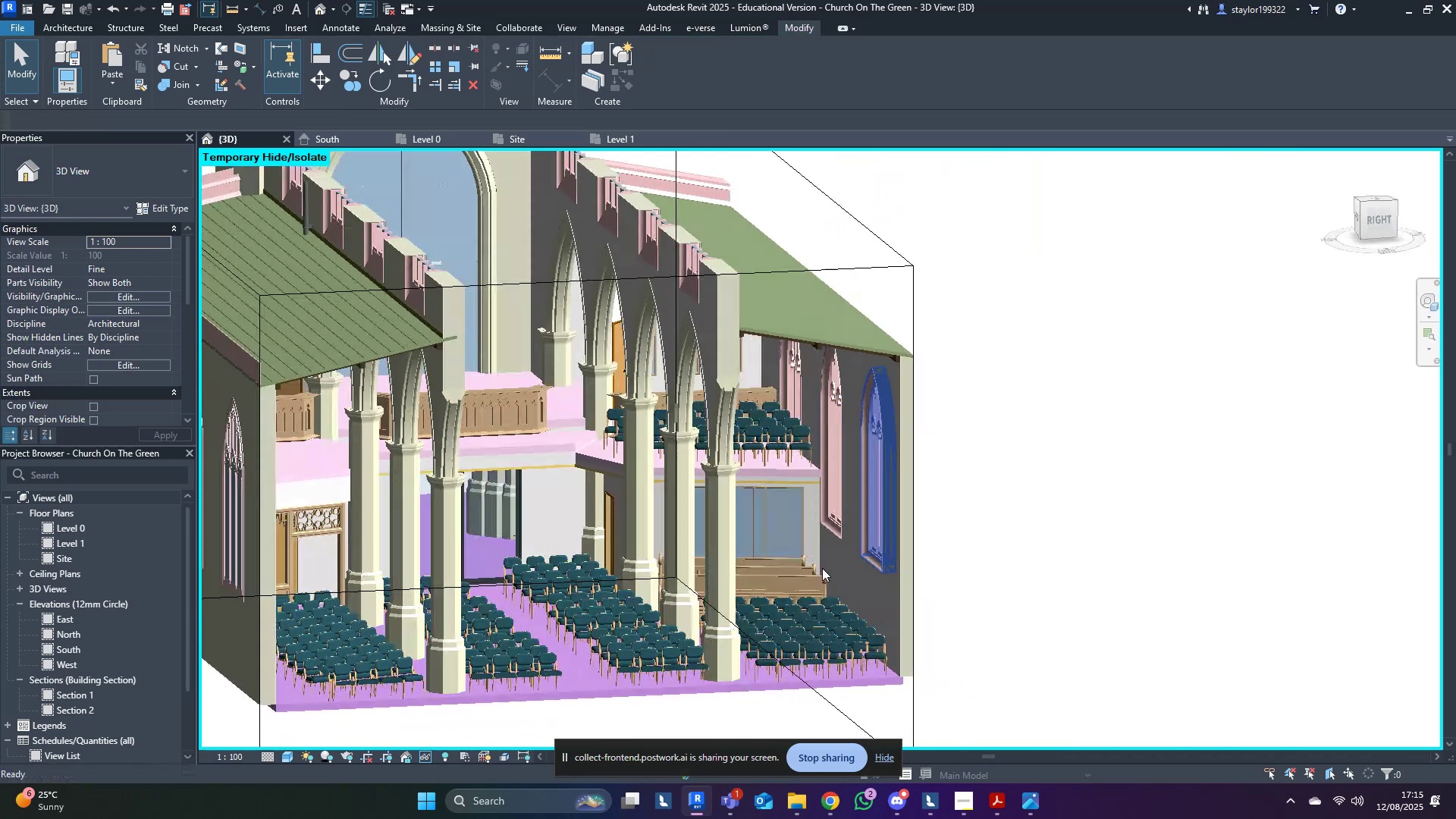 
key(Control+S)
 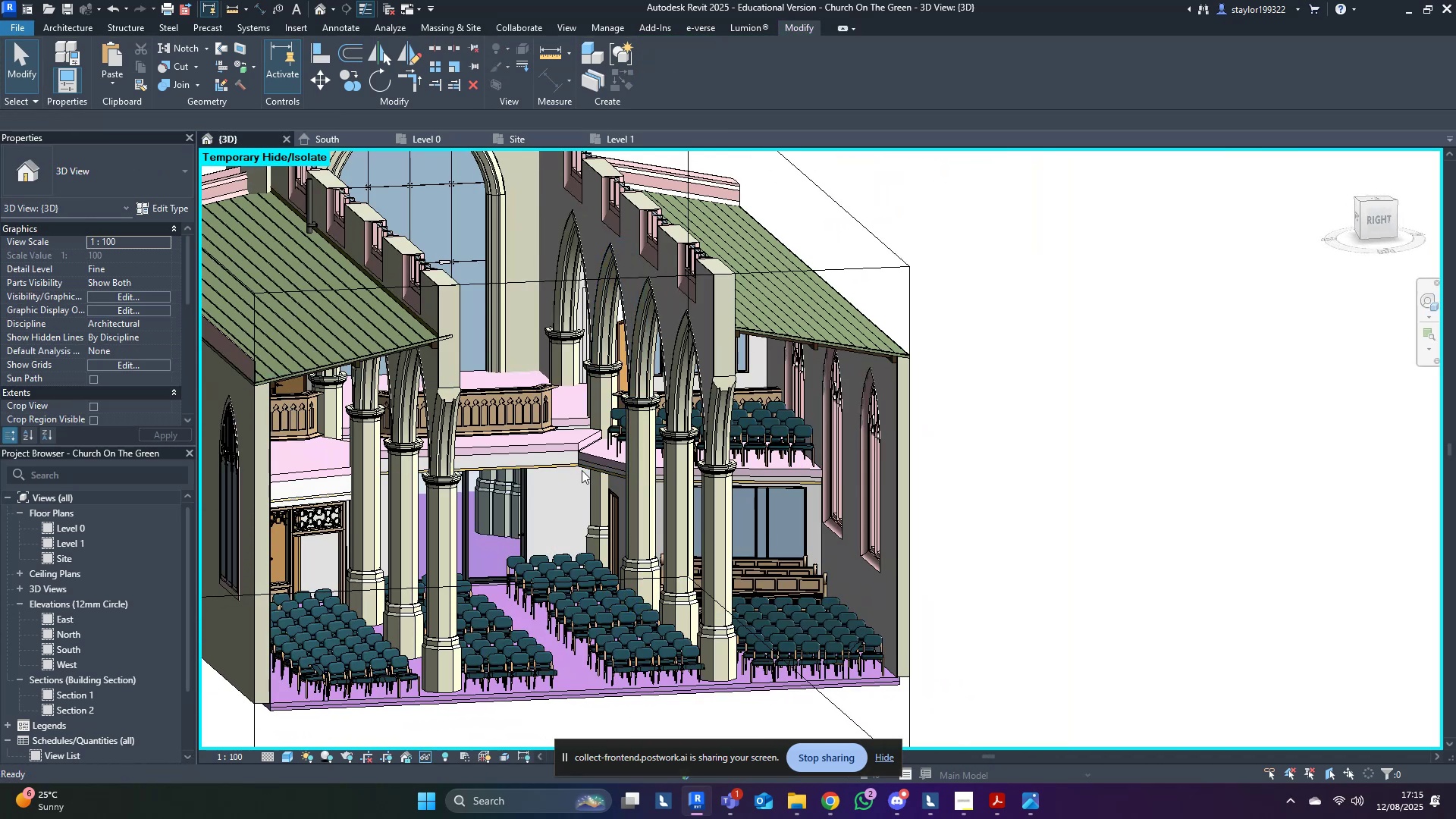 
scroll: coordinate [582, 470], scroll_direction: down, amount: 3.0
 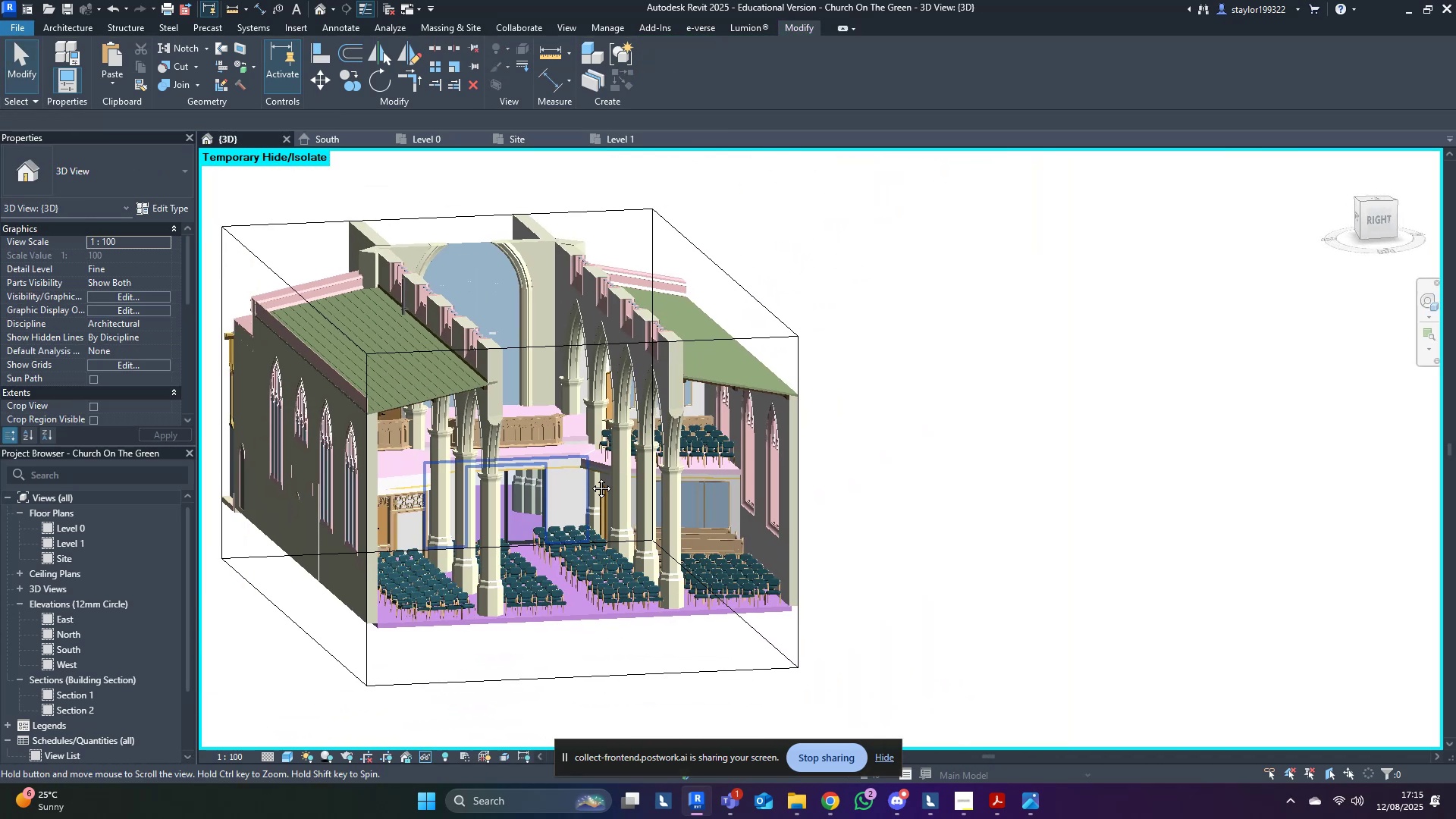 
hold_key(key=ShiftLeft, duration=1.18)
 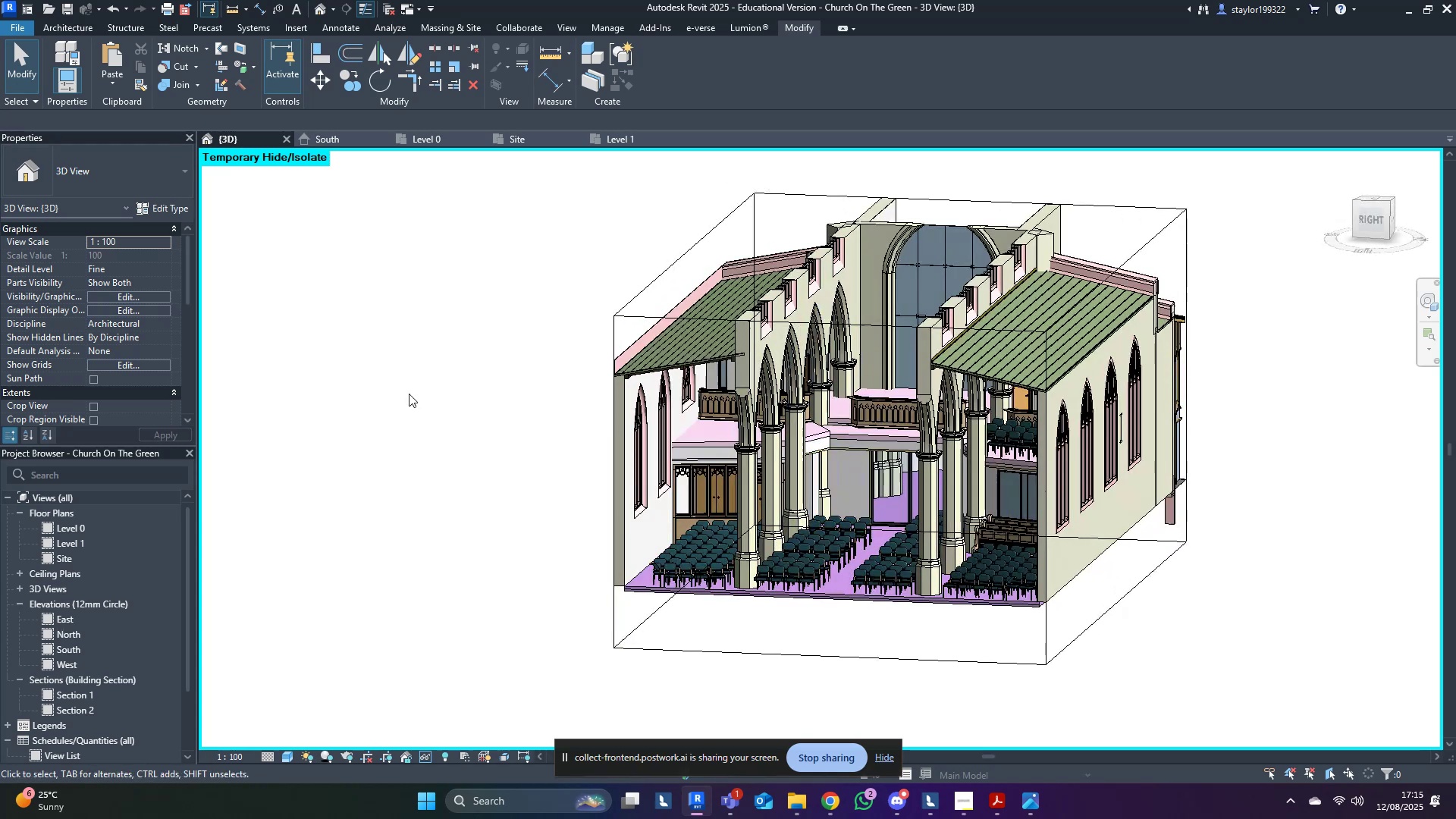 
scroll: coordinate [103, 260], scroll_direction: down, amount: 2.0
 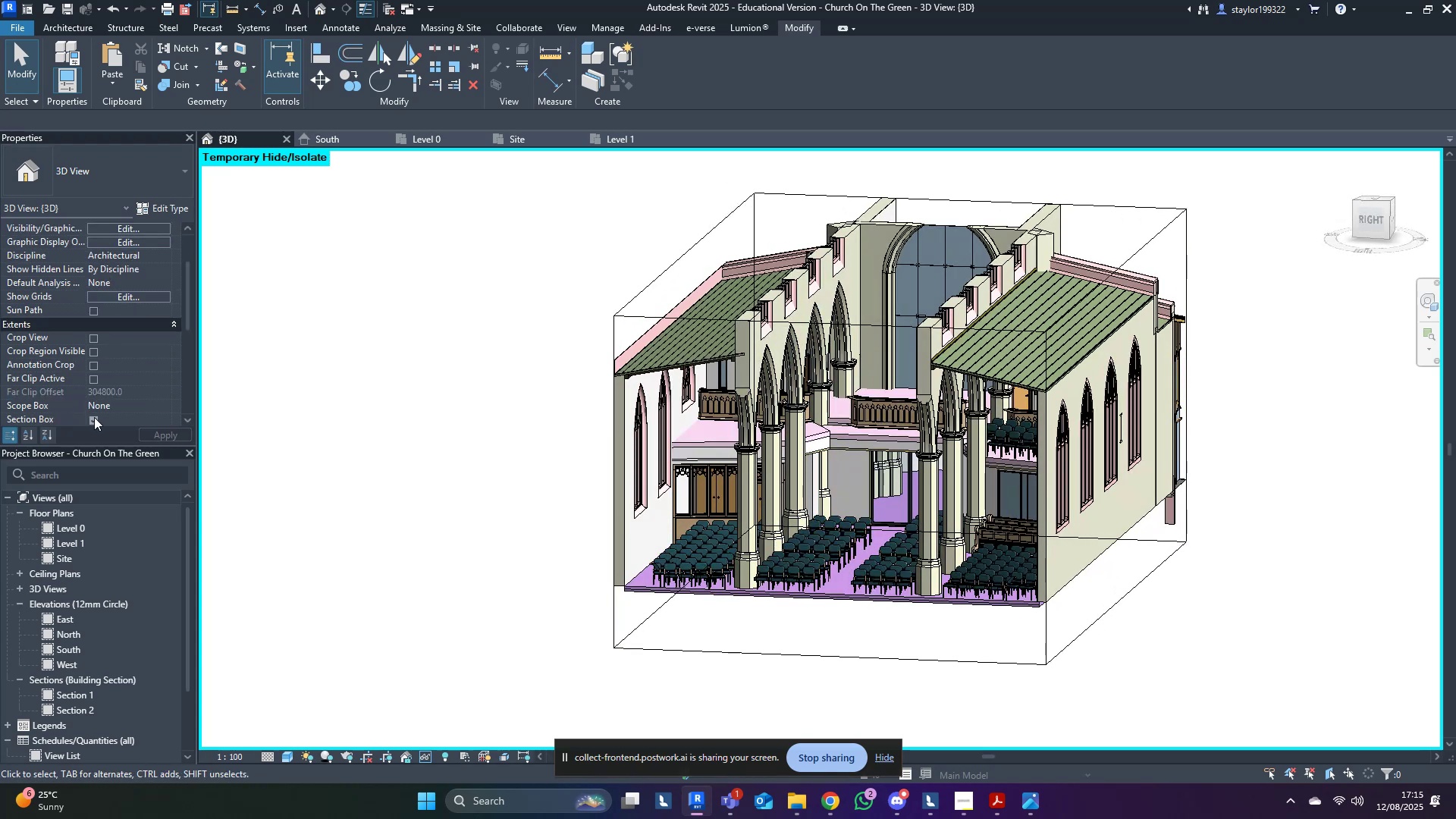 
left_click([94, 417])
 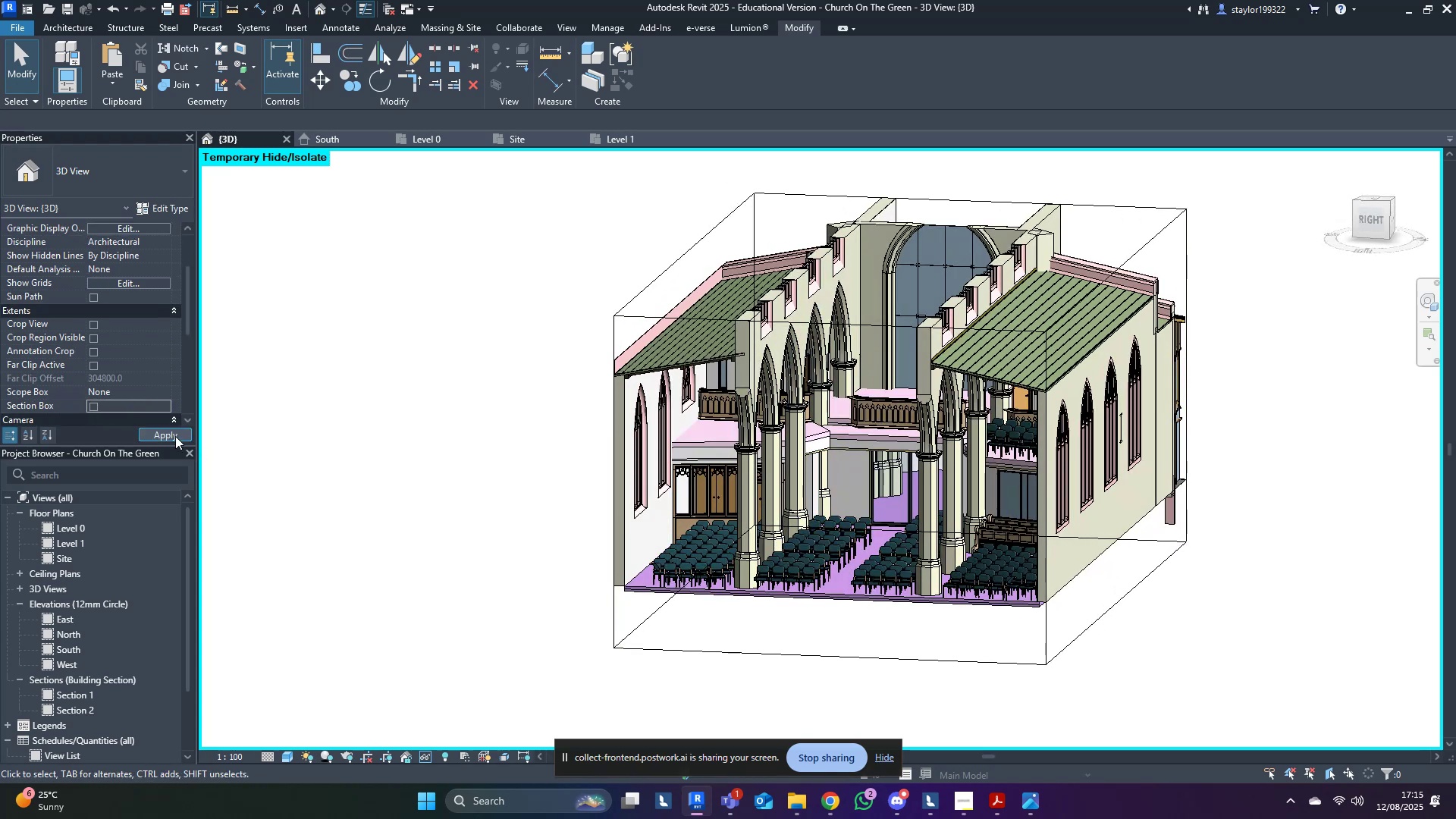 
left_click([175, 434])
 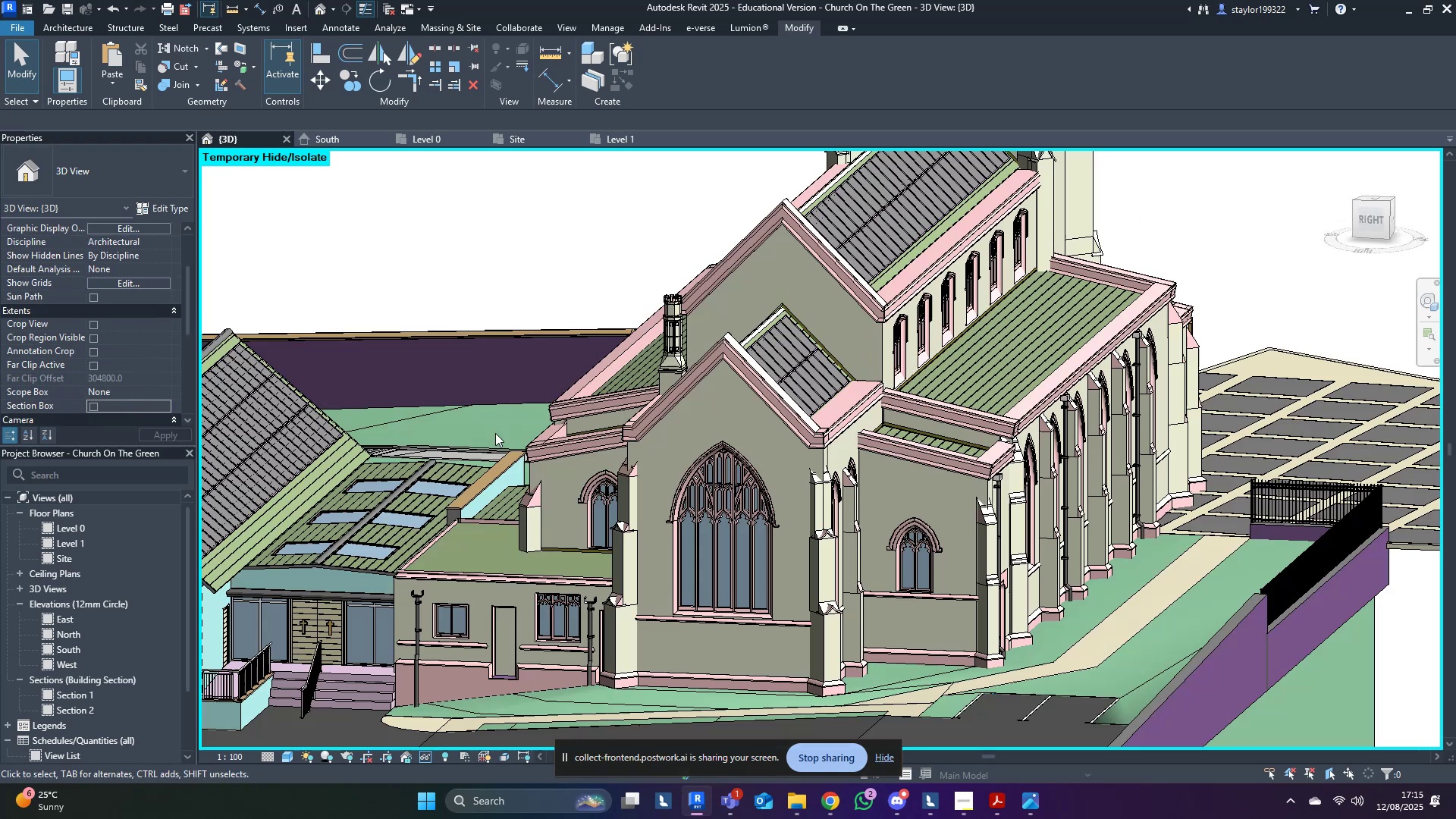 
scroll: coordinate [942, 466], scroll_direction: down, amount: 5.0
 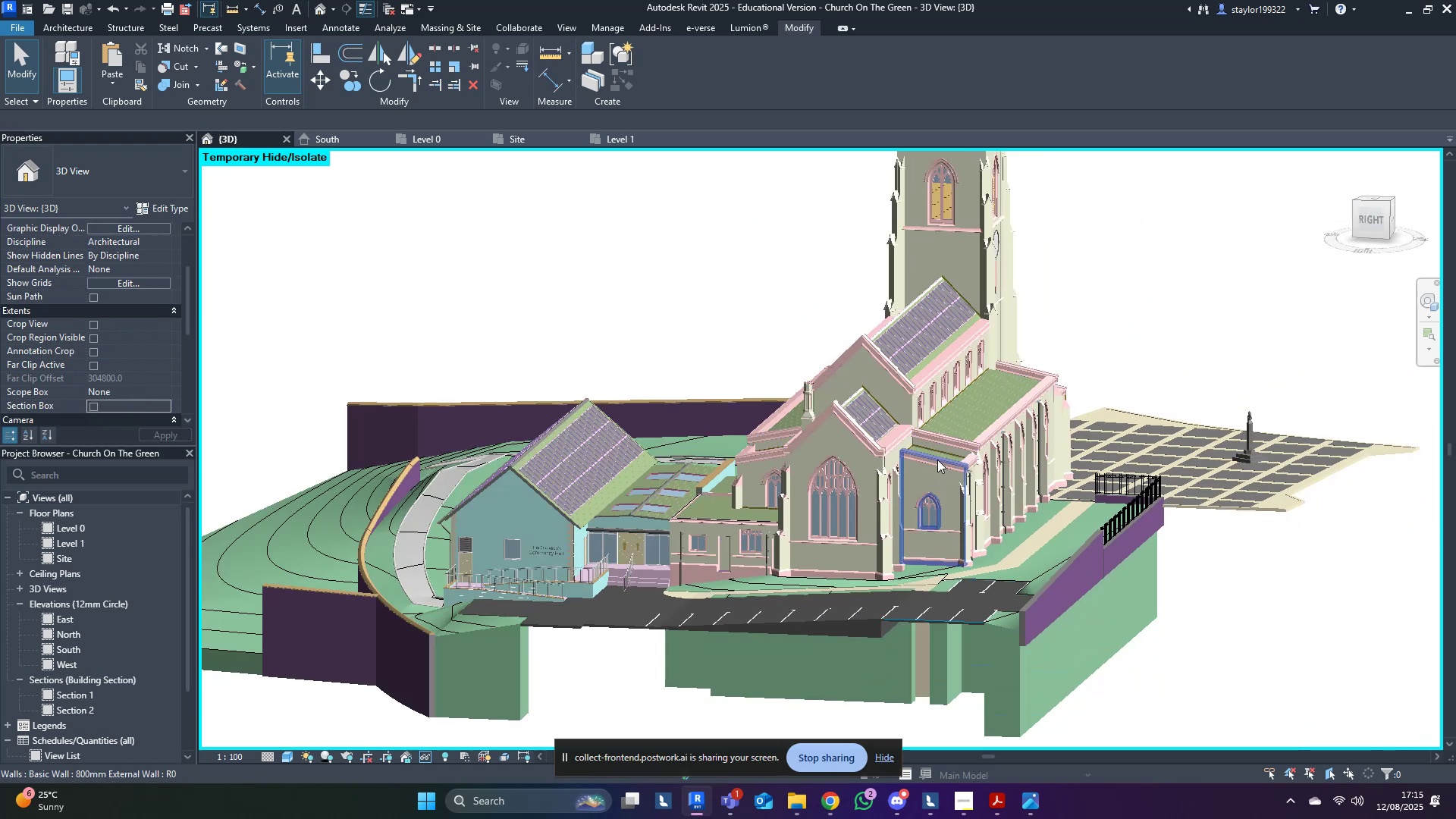 
hold_key(key=ShiftLeft, duration=0.61)
 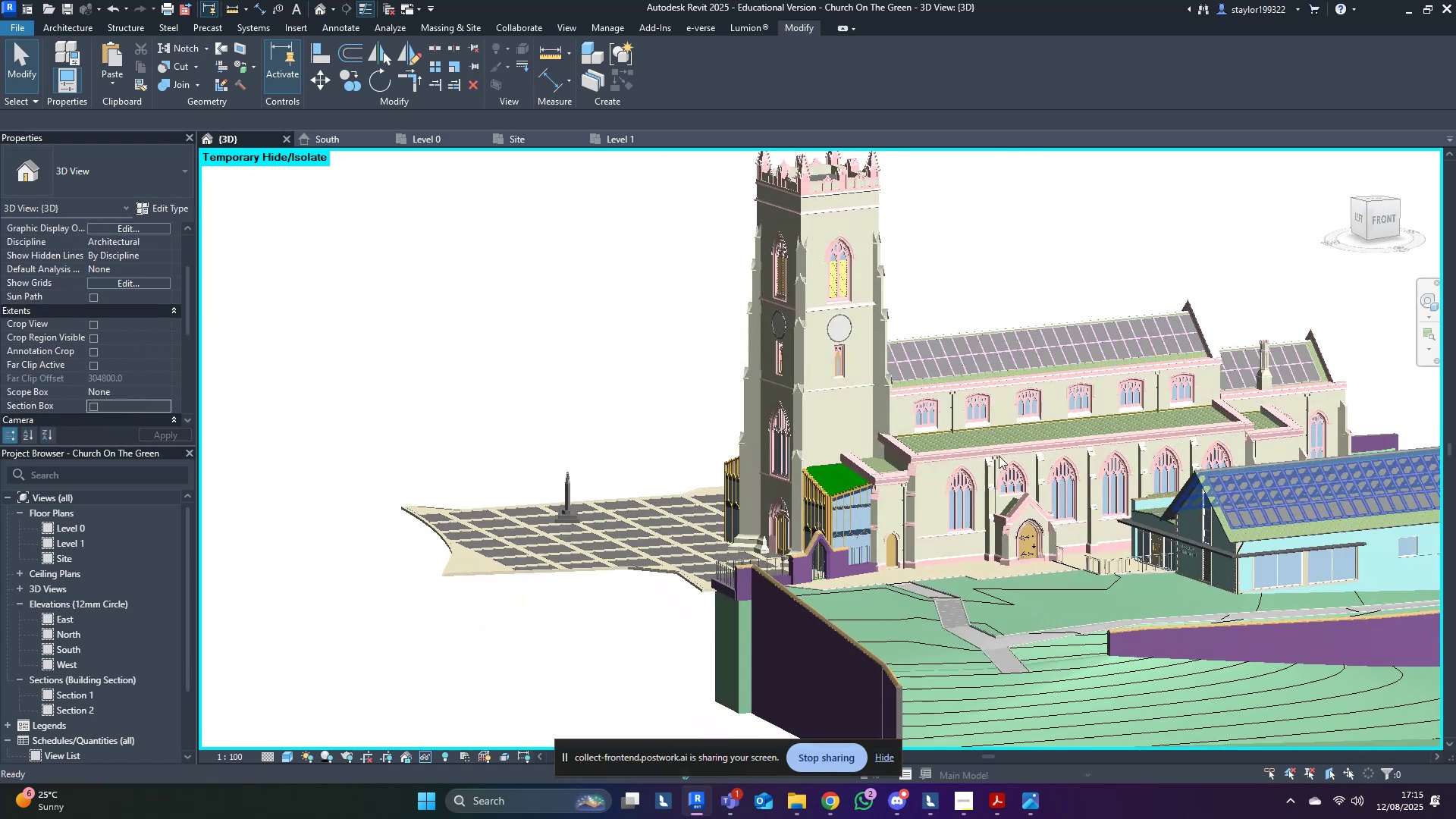 
scroll: coordinate [999, 455], scroll_direction: down, amount: 2.0
 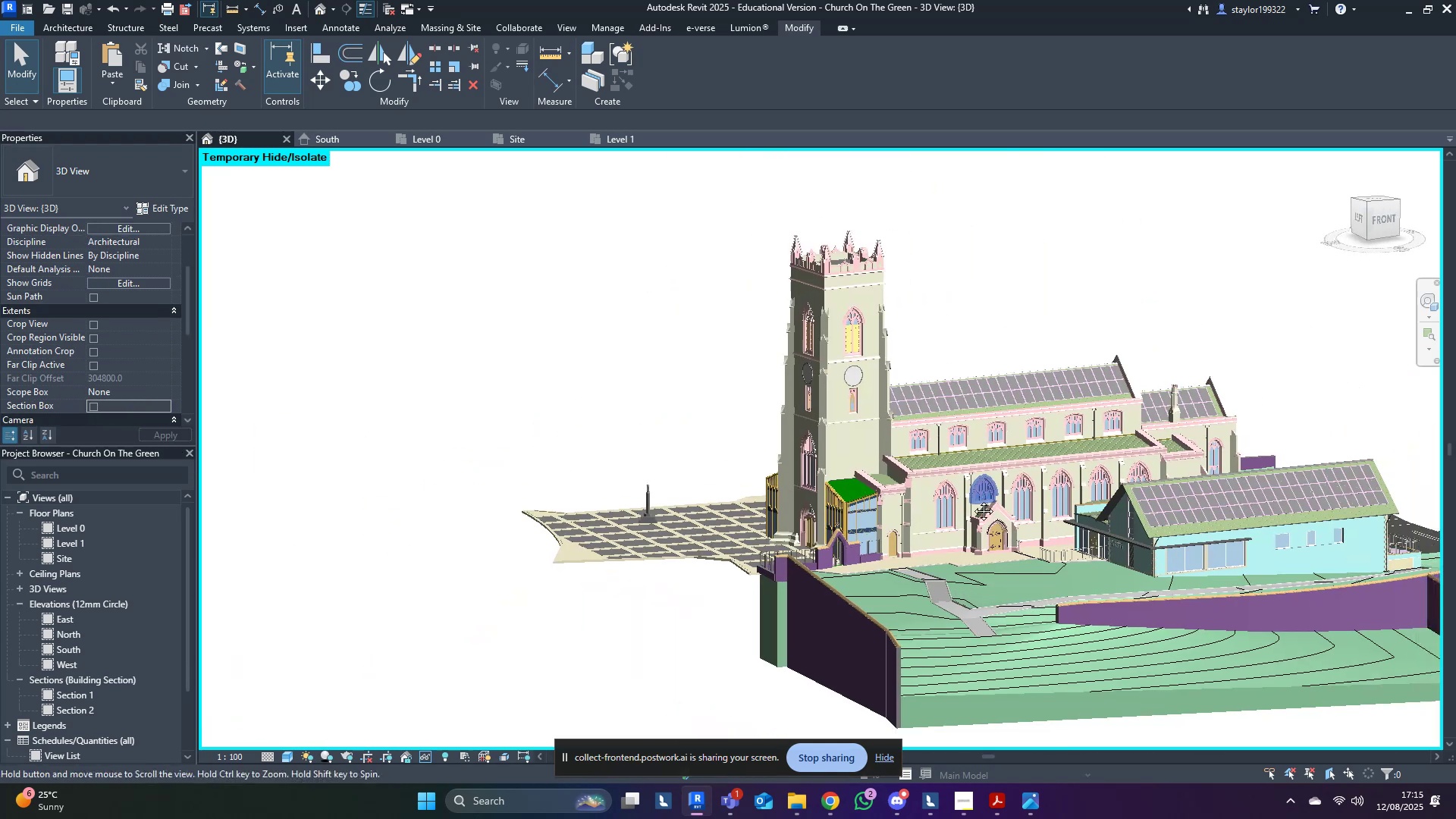 
hold_key(key=ShiftLeft, duration=0.53)
 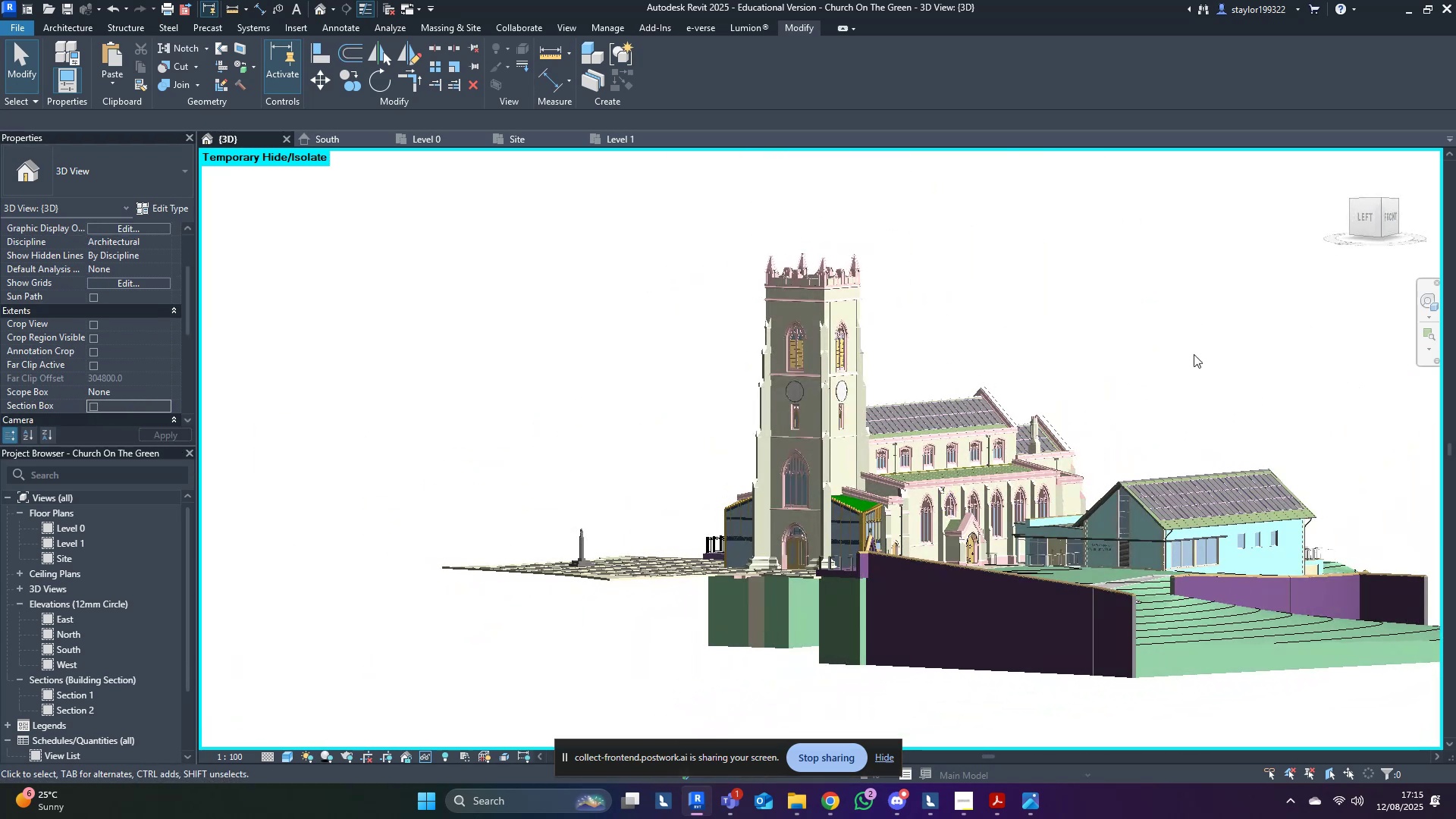 
left_click([1194, 354])
 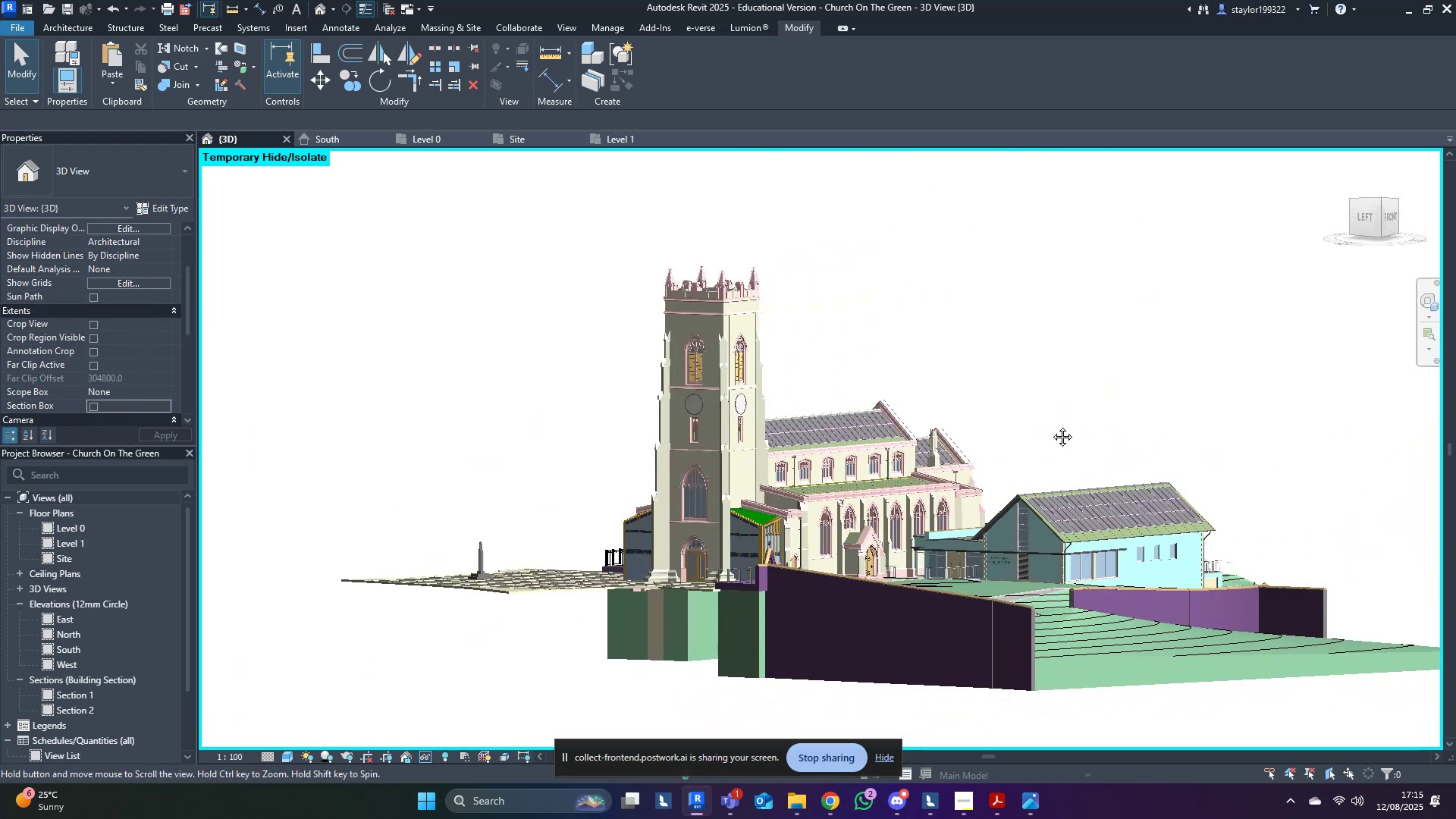 
hold_key(key=ShiftLeft, duration=0.69)
 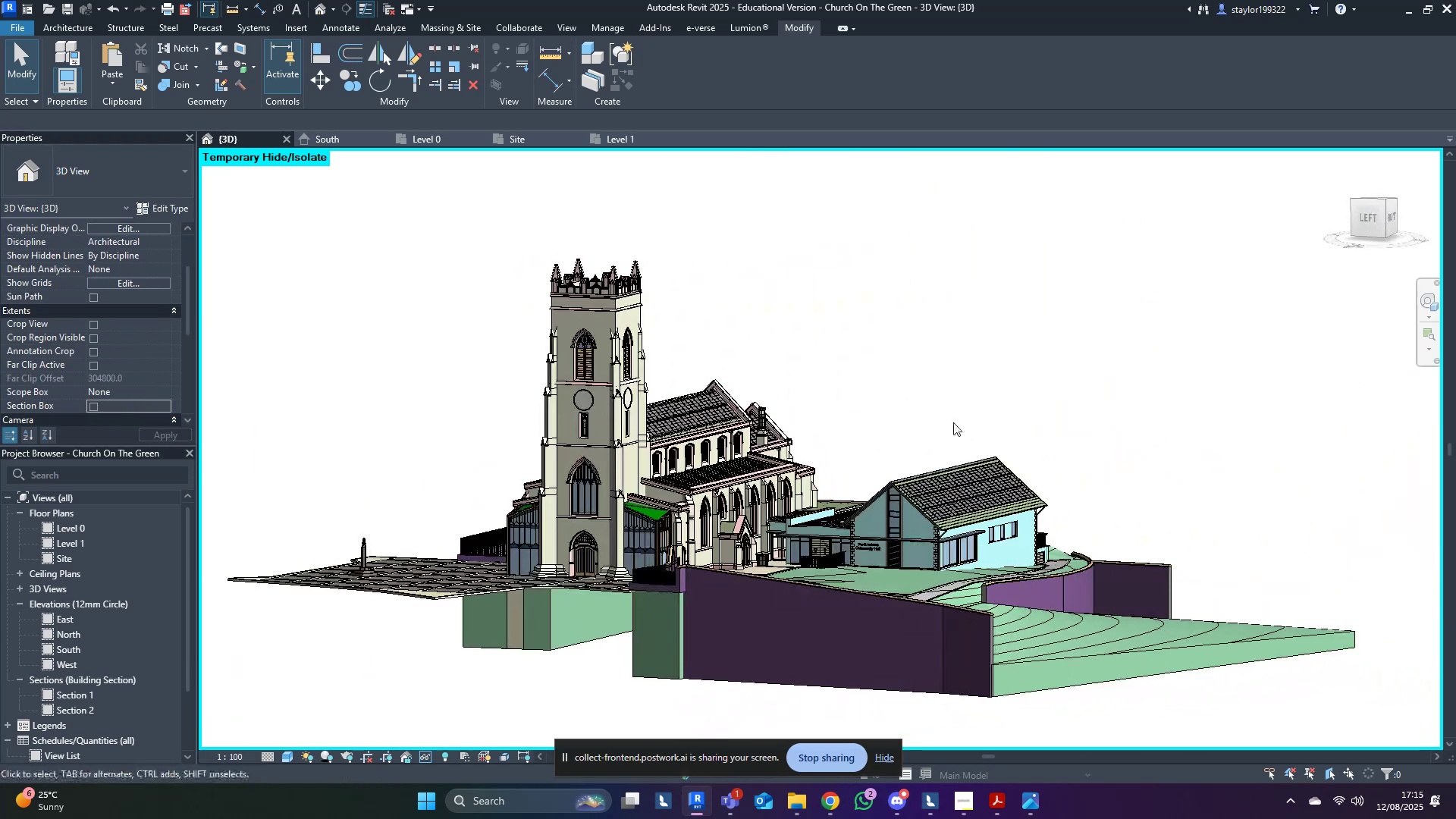 
scroll: coordinate [871, 410], scroll_direction: up, amount: 2.0
 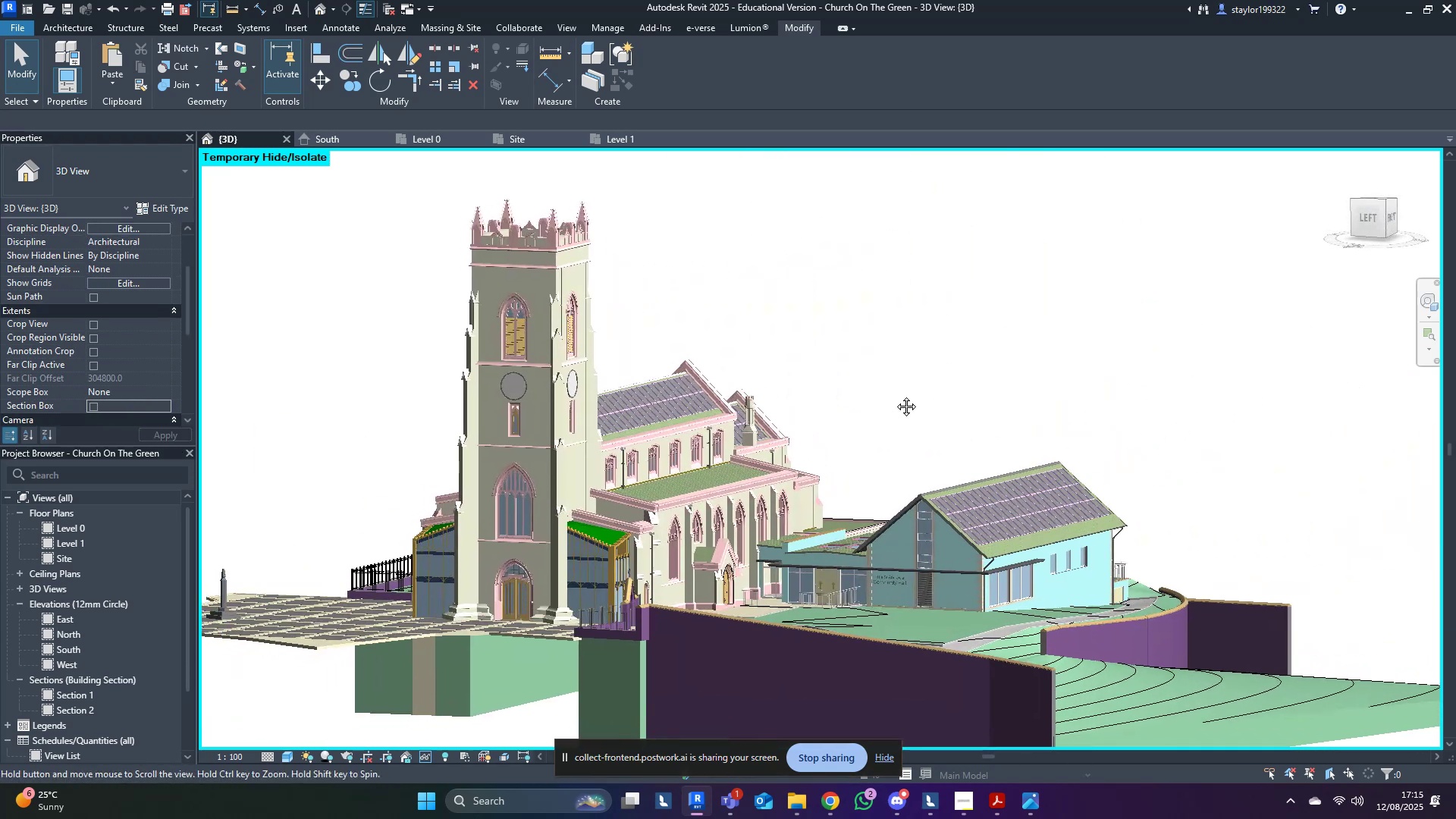 
hold_key(key=ShiftLeft, duration=0.39)
 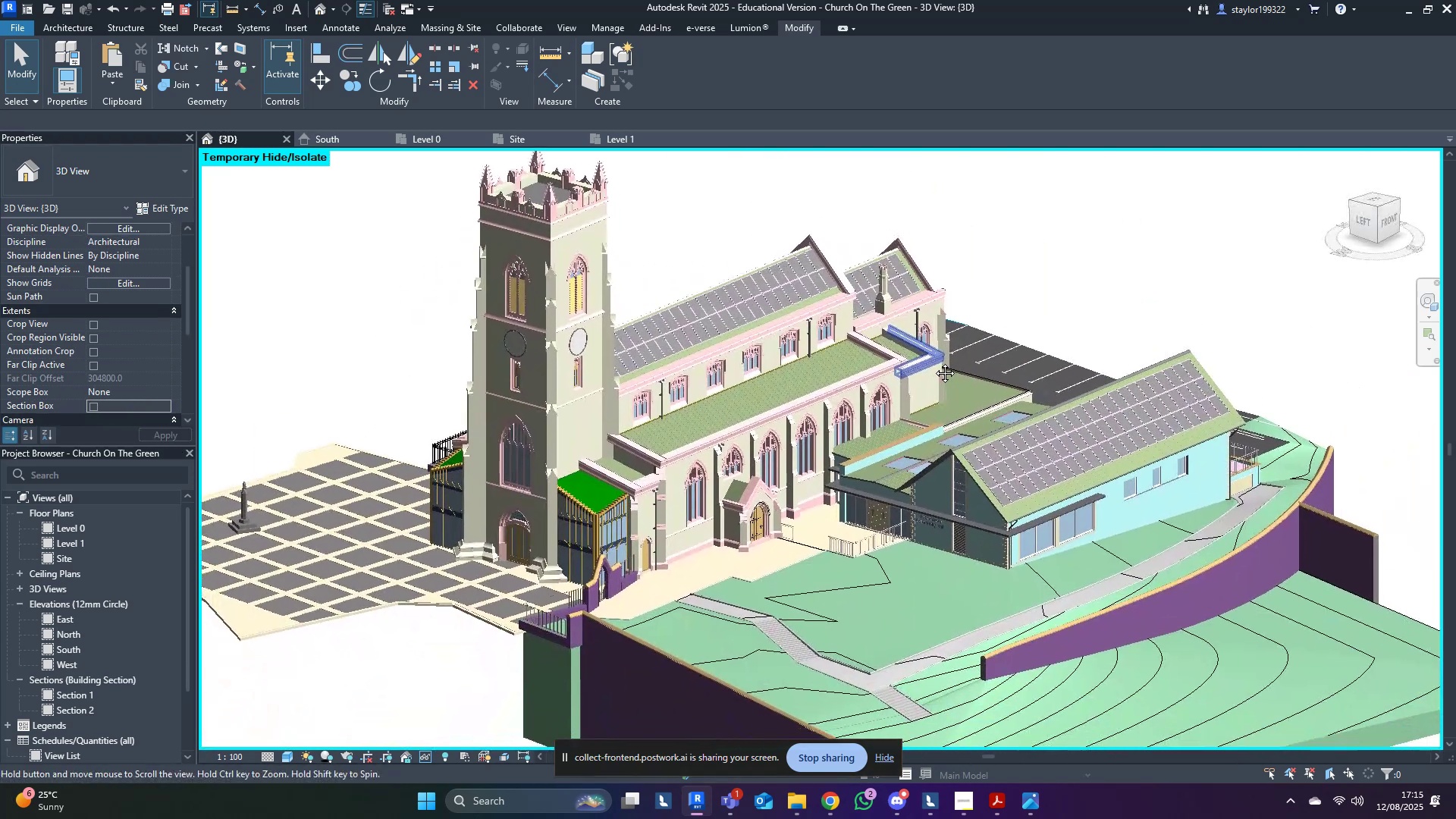 
scroll: coordinate [934, 361], scroll_direction: down, amount: 1.0
 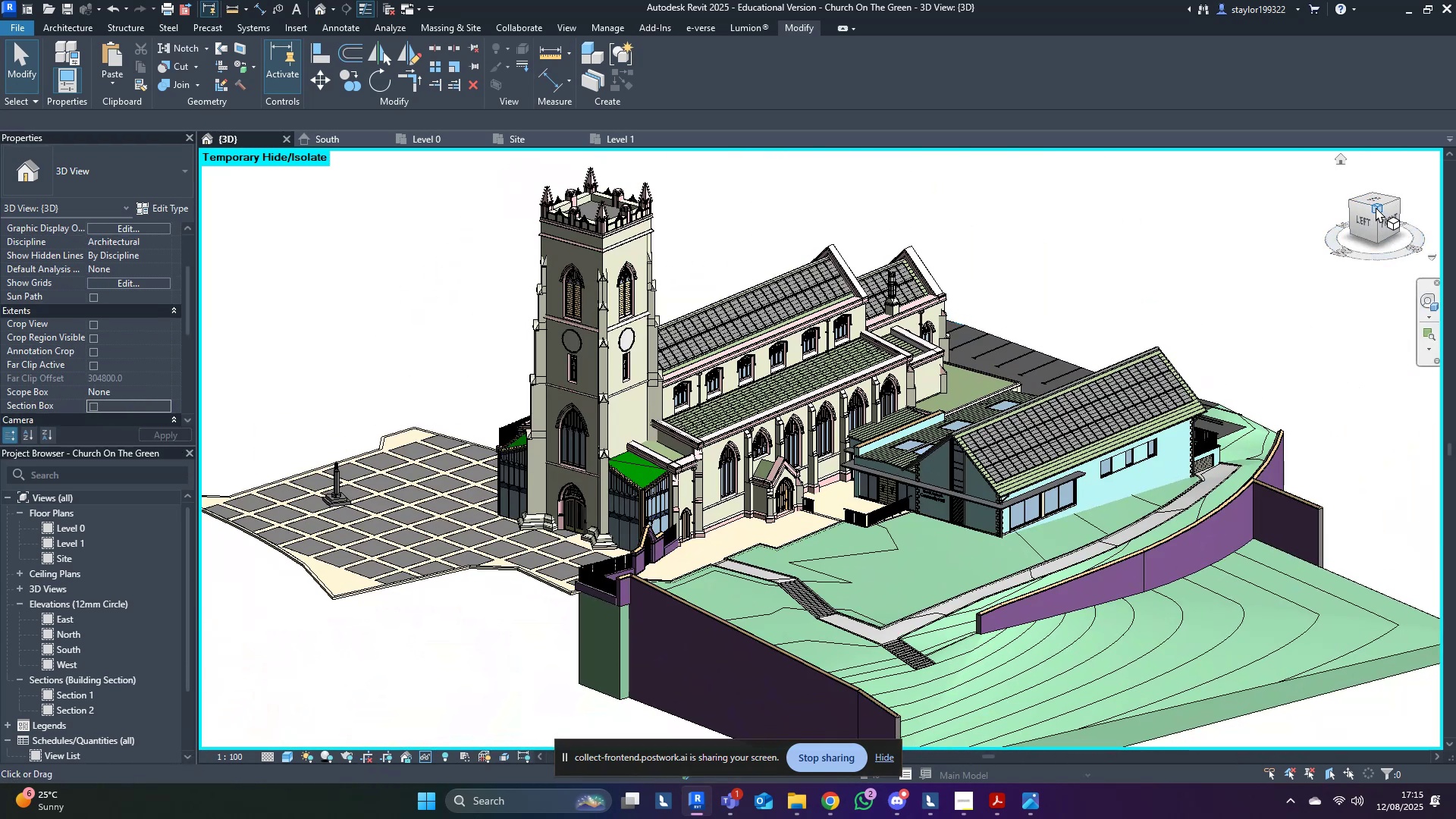 
left_click([1378, 208])
 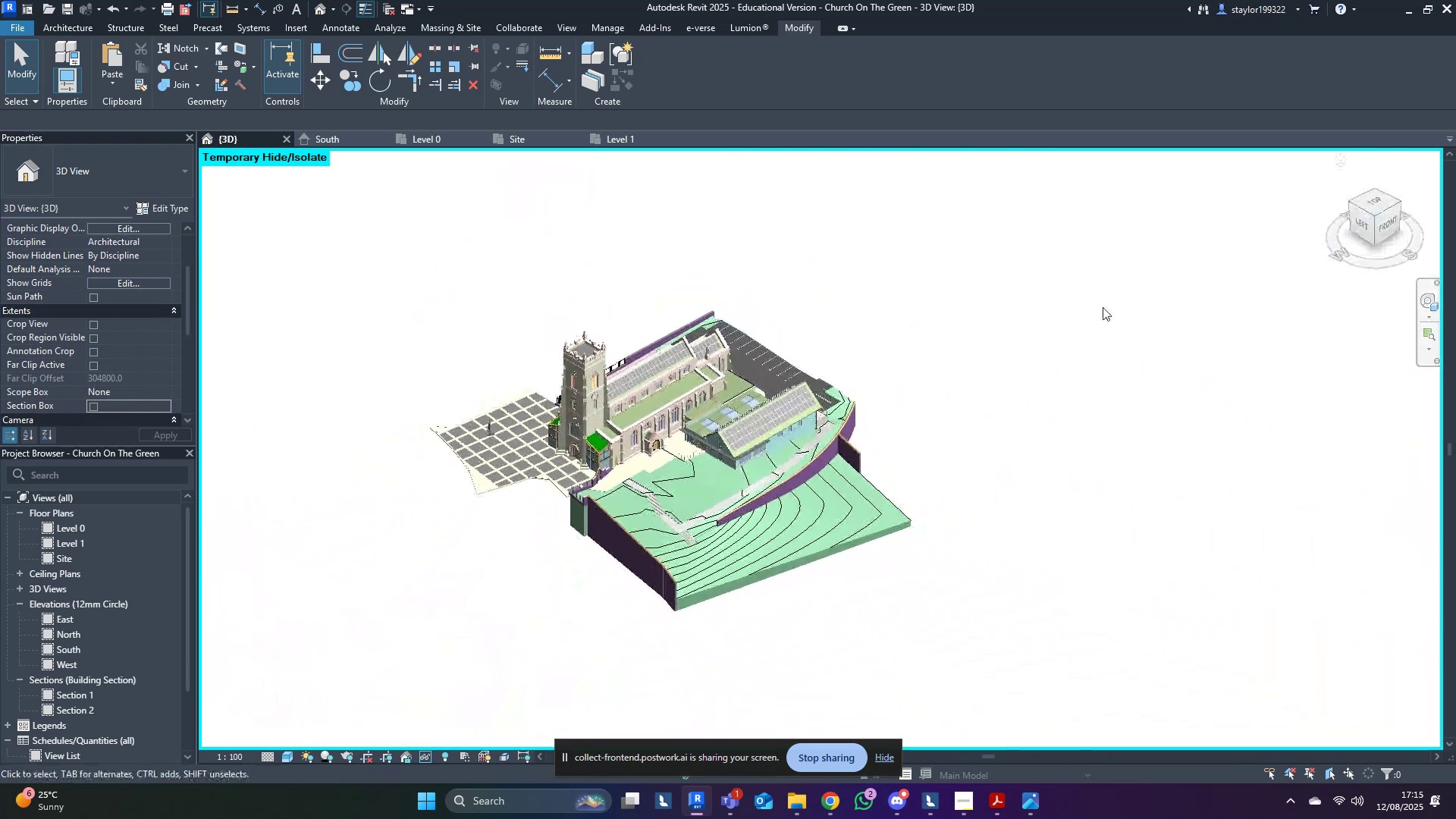 
left_click([1037, 347])
 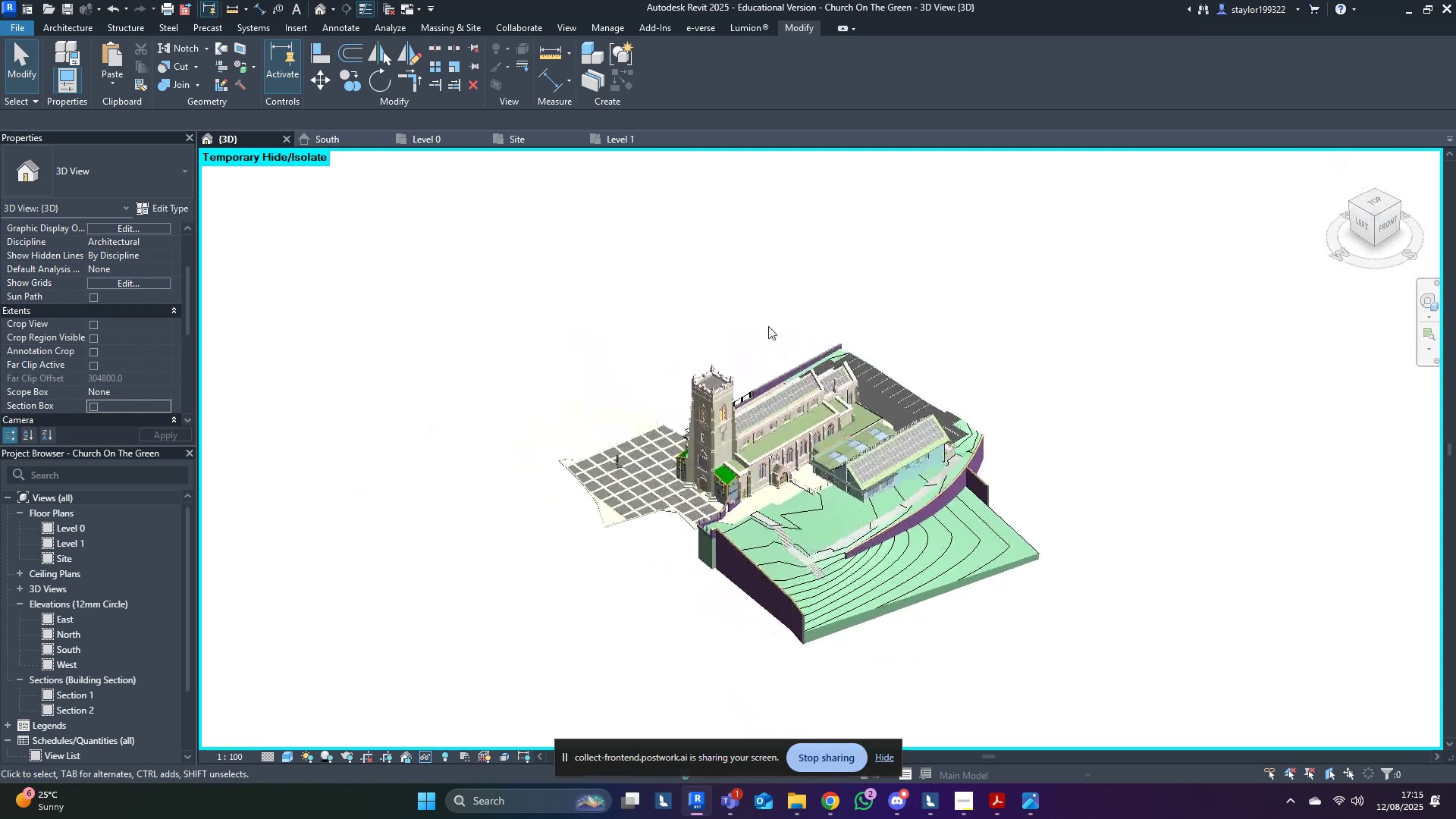 
scroll: coordinate [858, 377], scroll_direction: up, amount: 7.0
 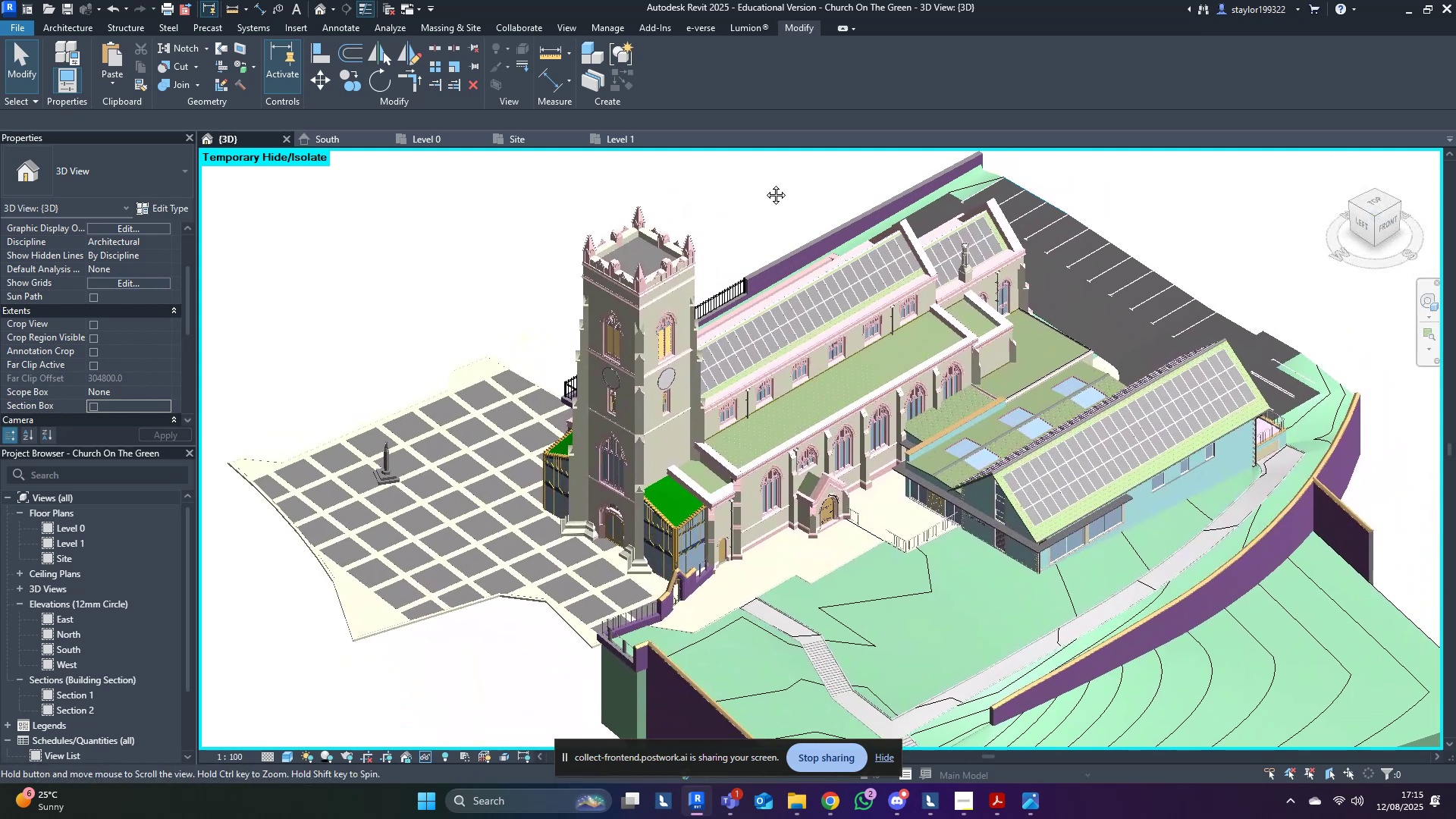 
key(Control+S)
 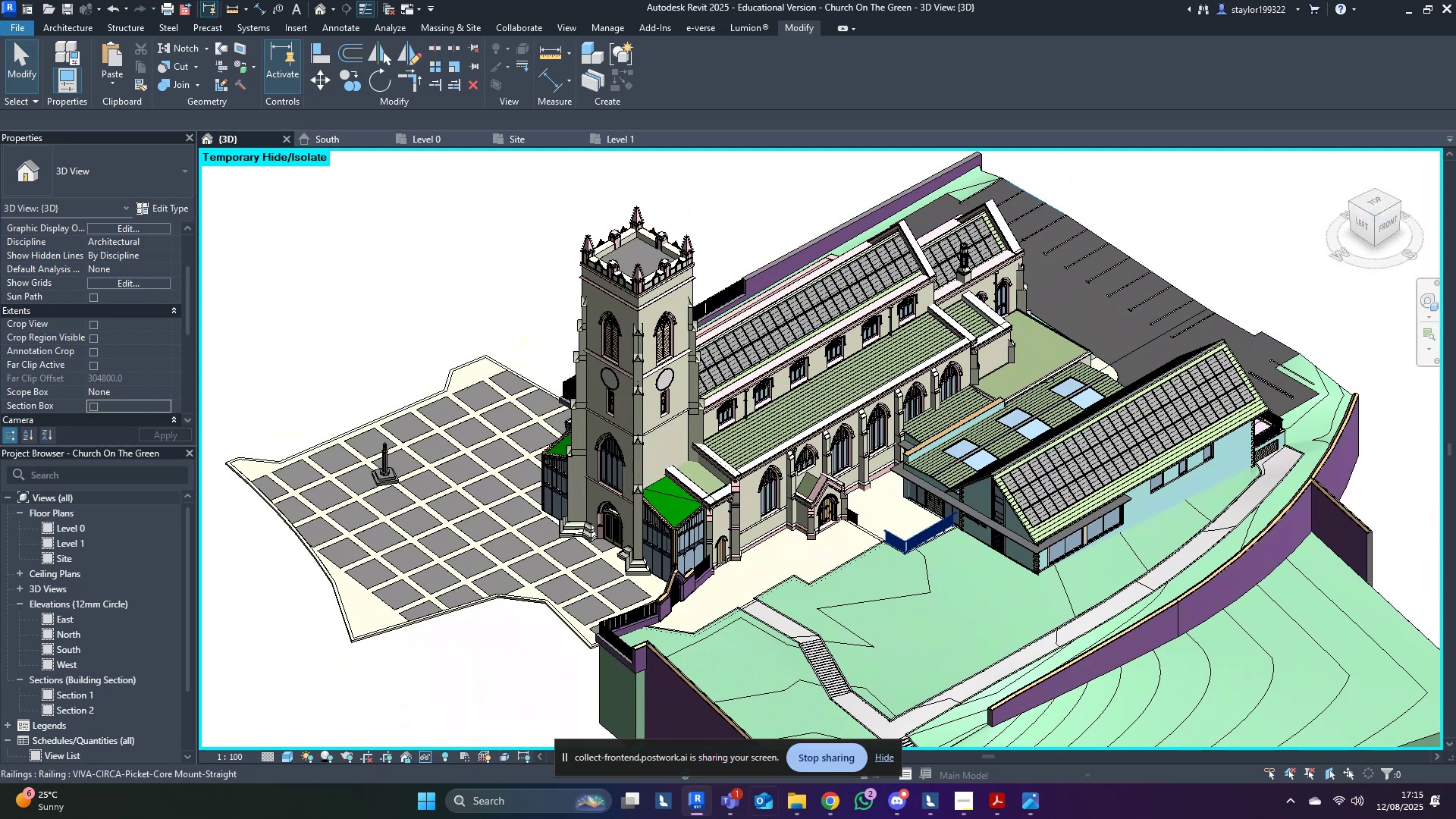 